 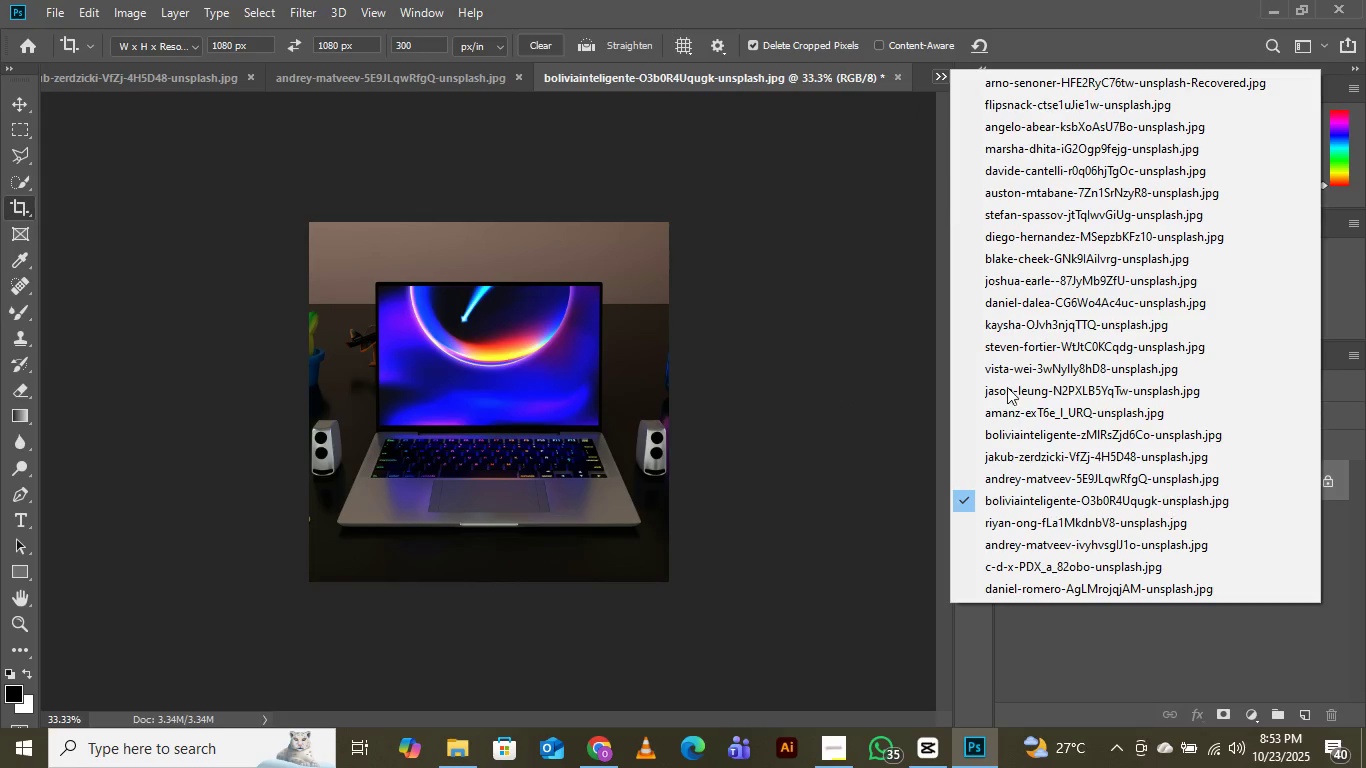 
left_click([1036, 523])
 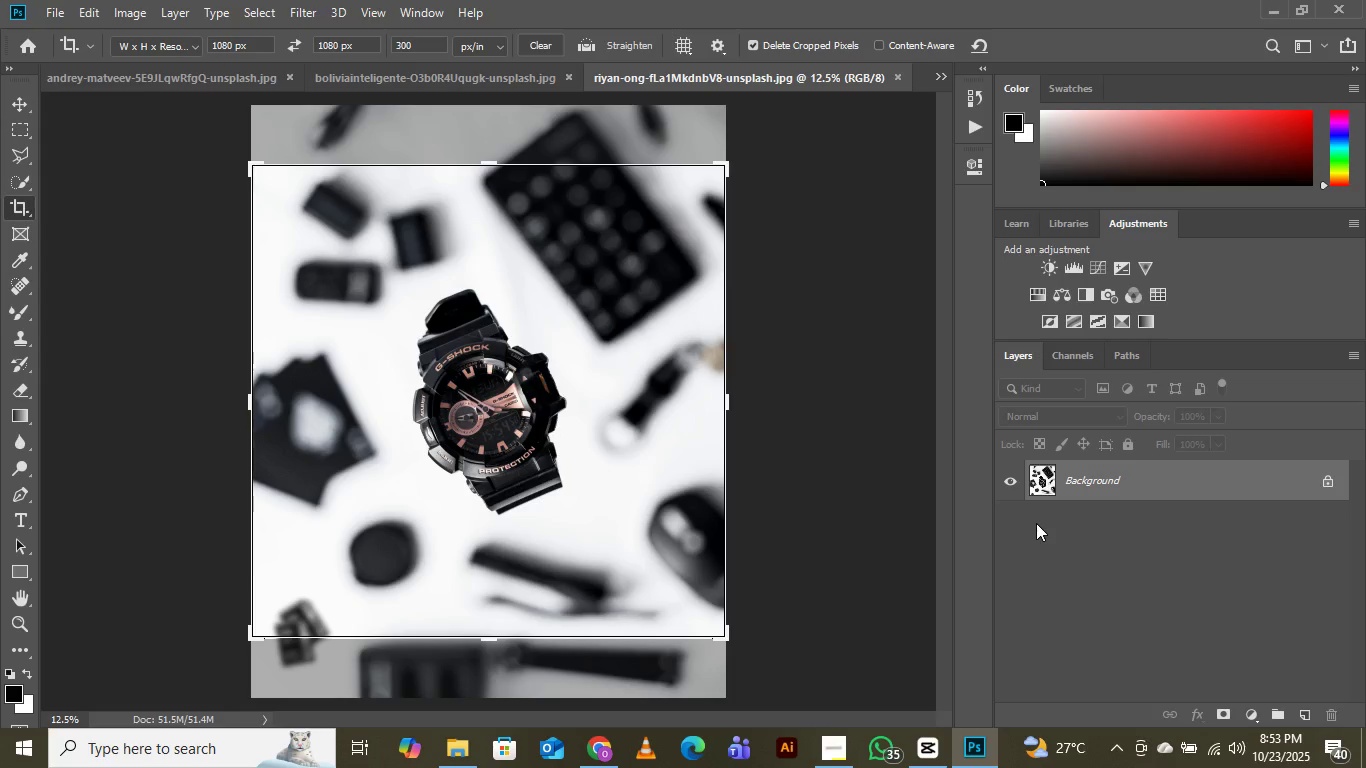 
wait(6.94)
 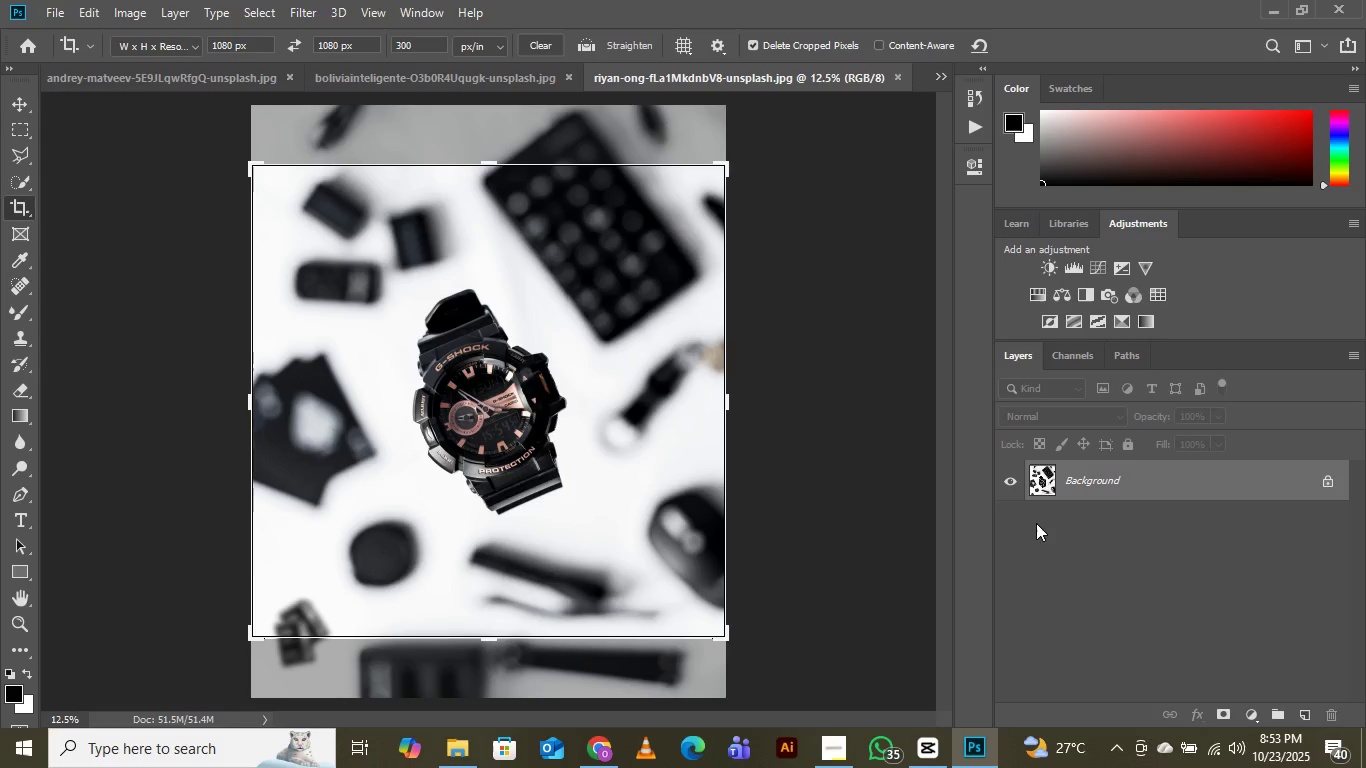 
left_click([500, 385])
 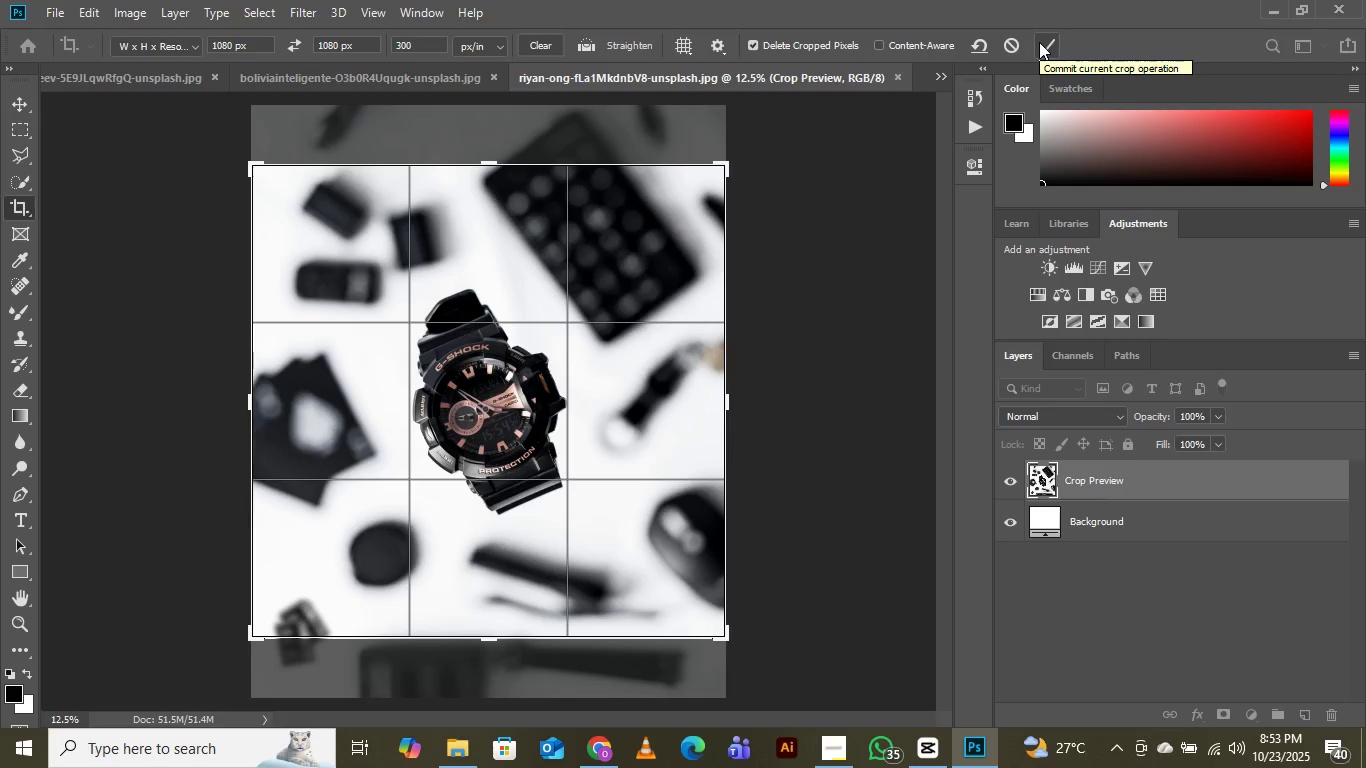 
wait(16.94)
 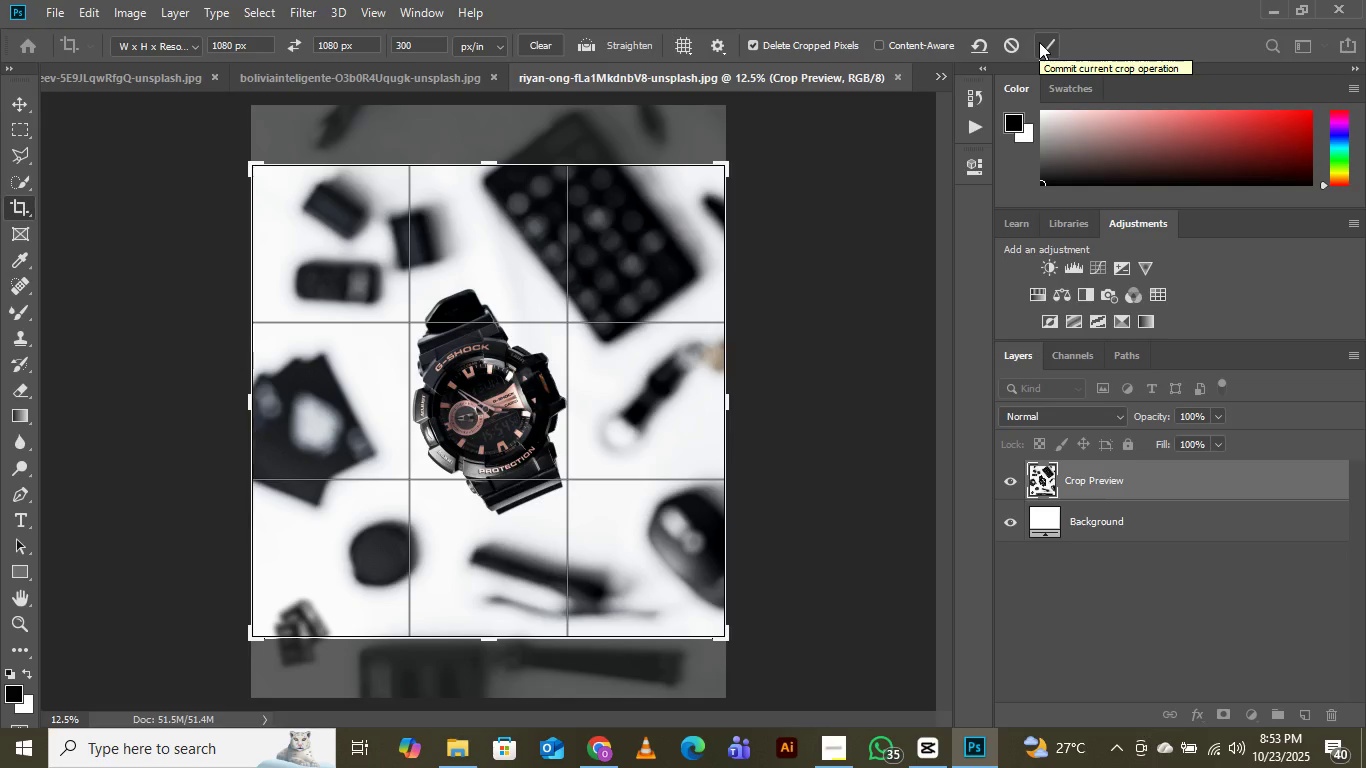 
left_click([446, 371])
 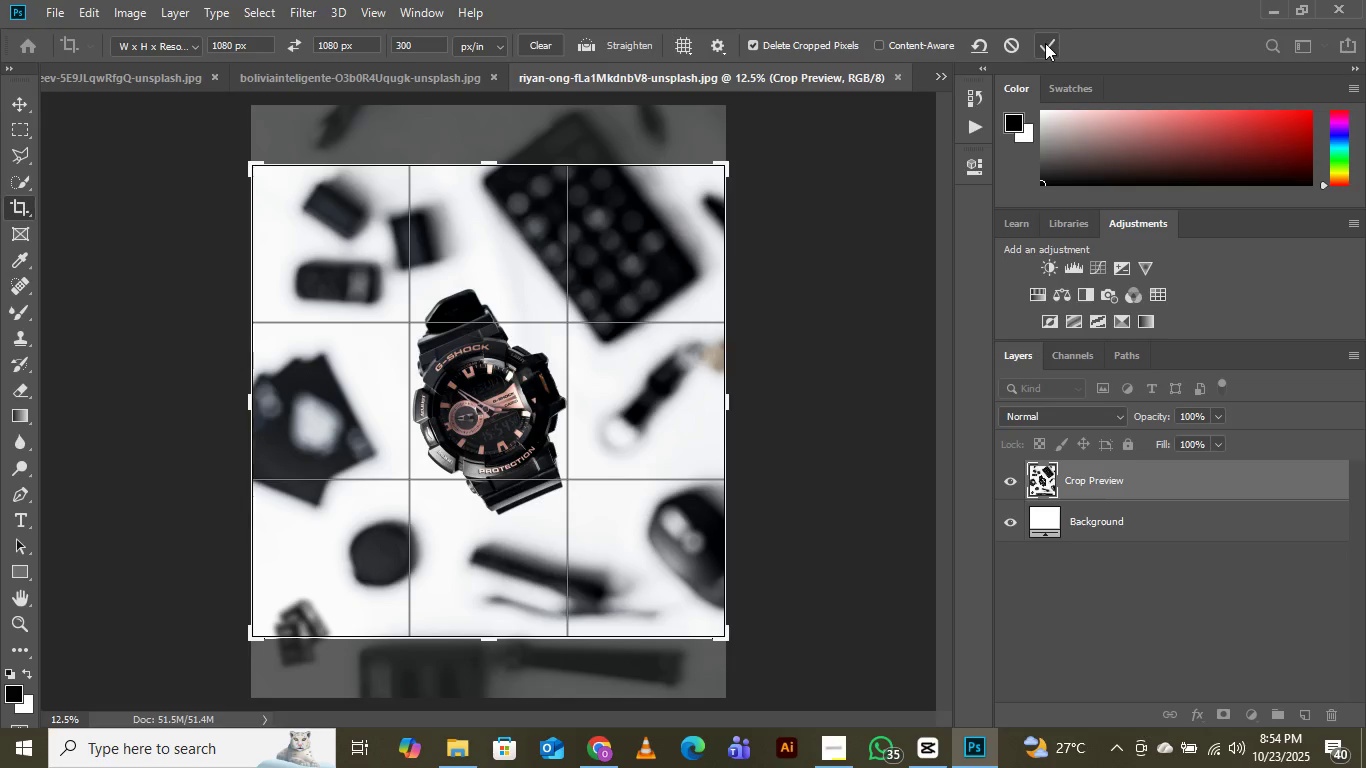 
left_click([1045, 43])
 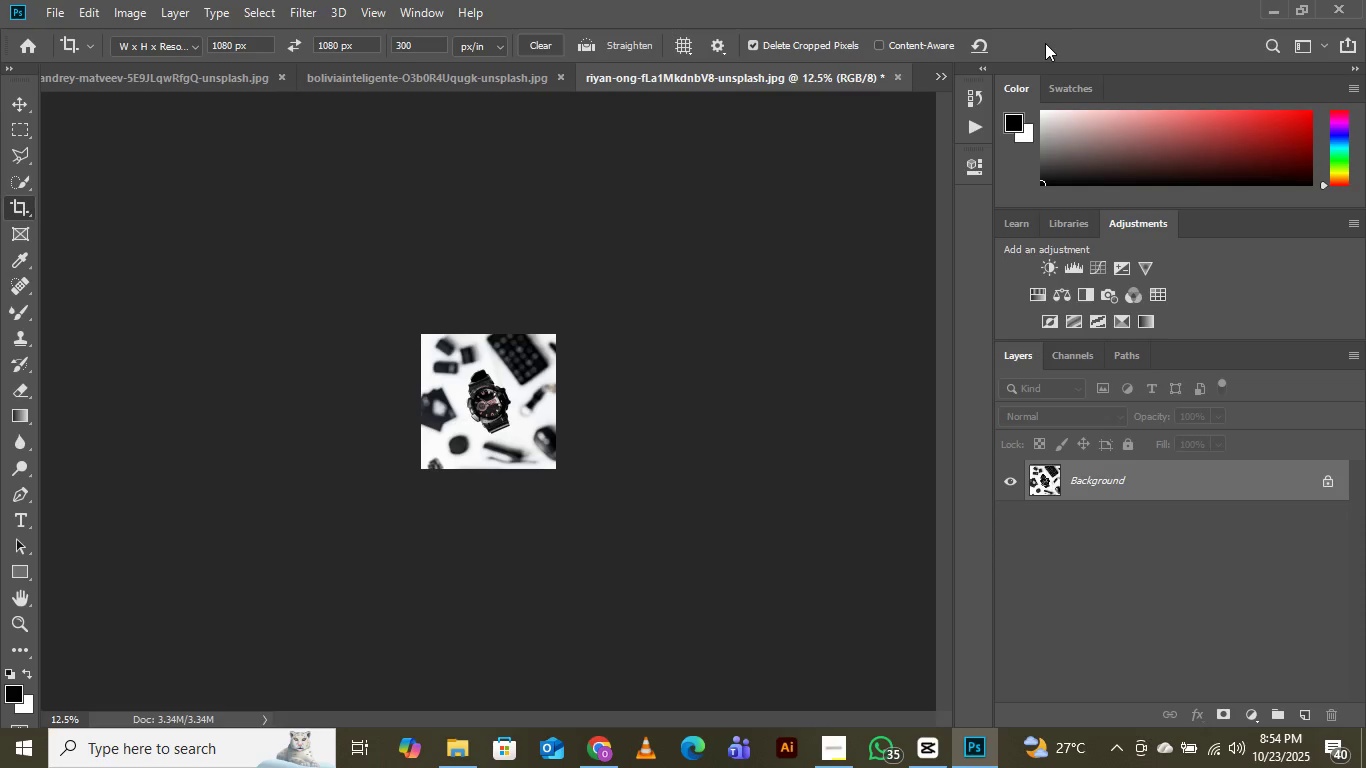 
key(Control+Equal)
 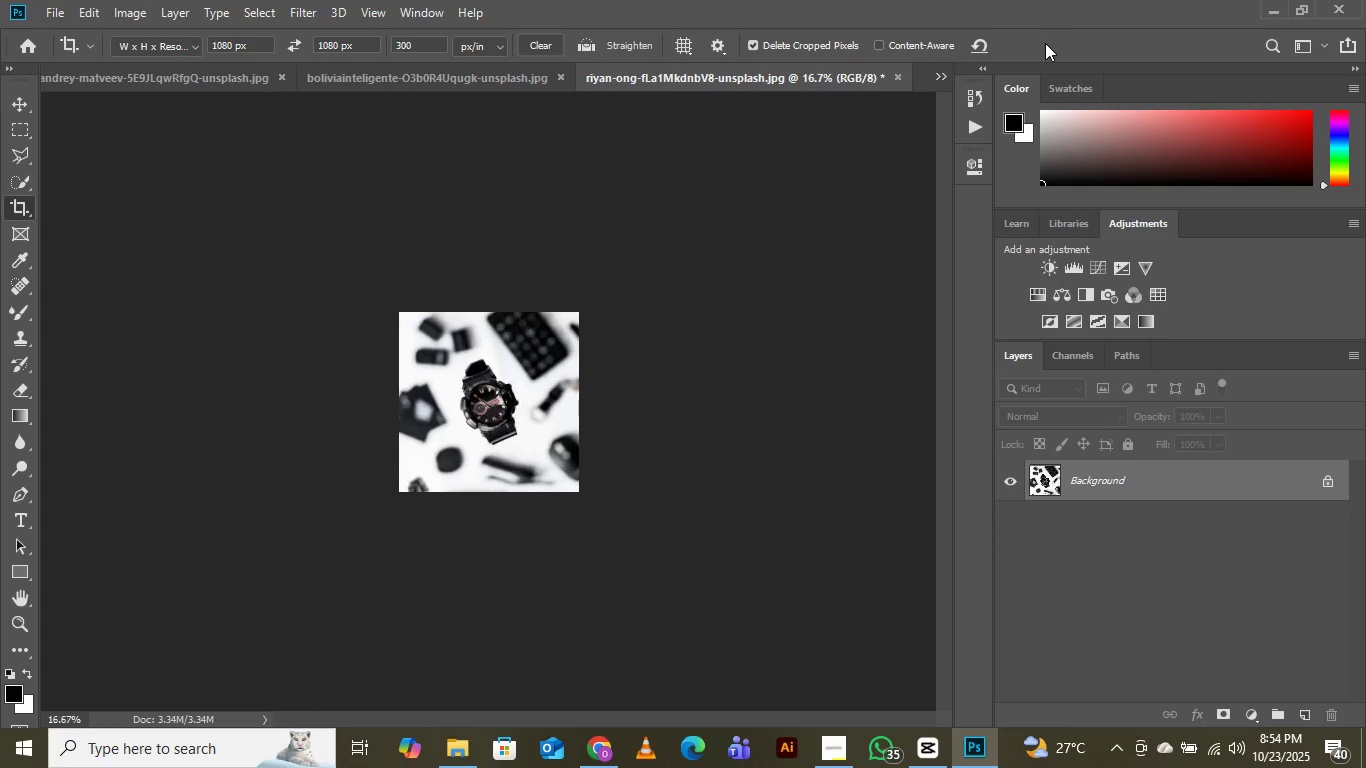 
key(Control+Equal)
 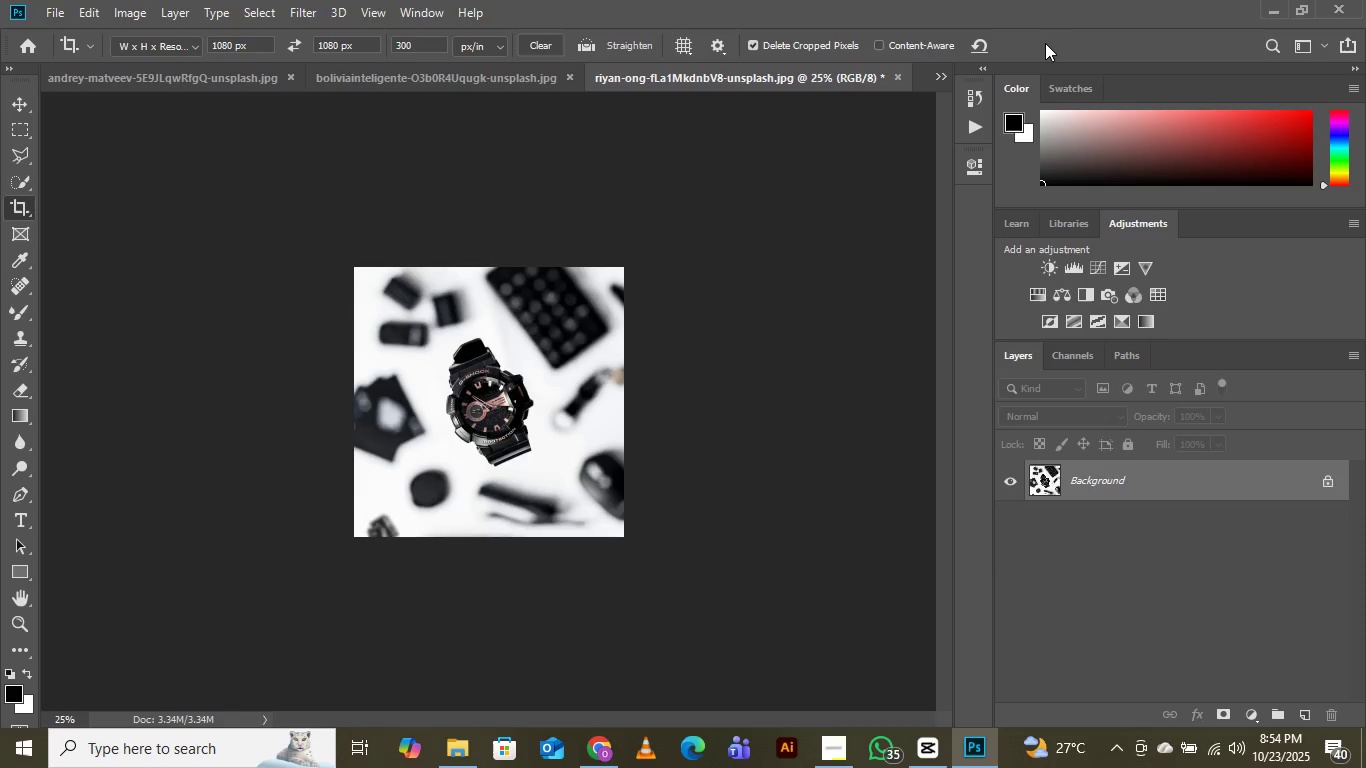 
key(Control+Equal)
 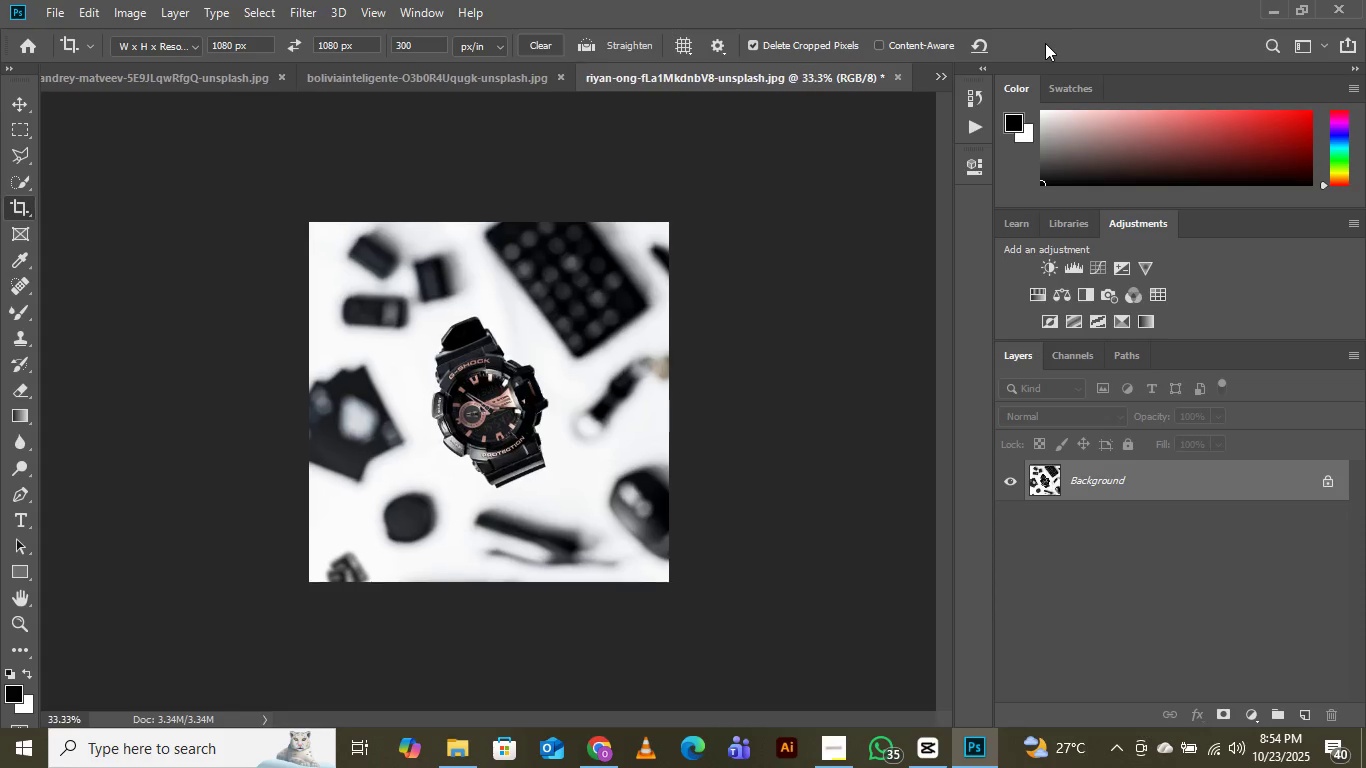 
key(Control+Equal)
 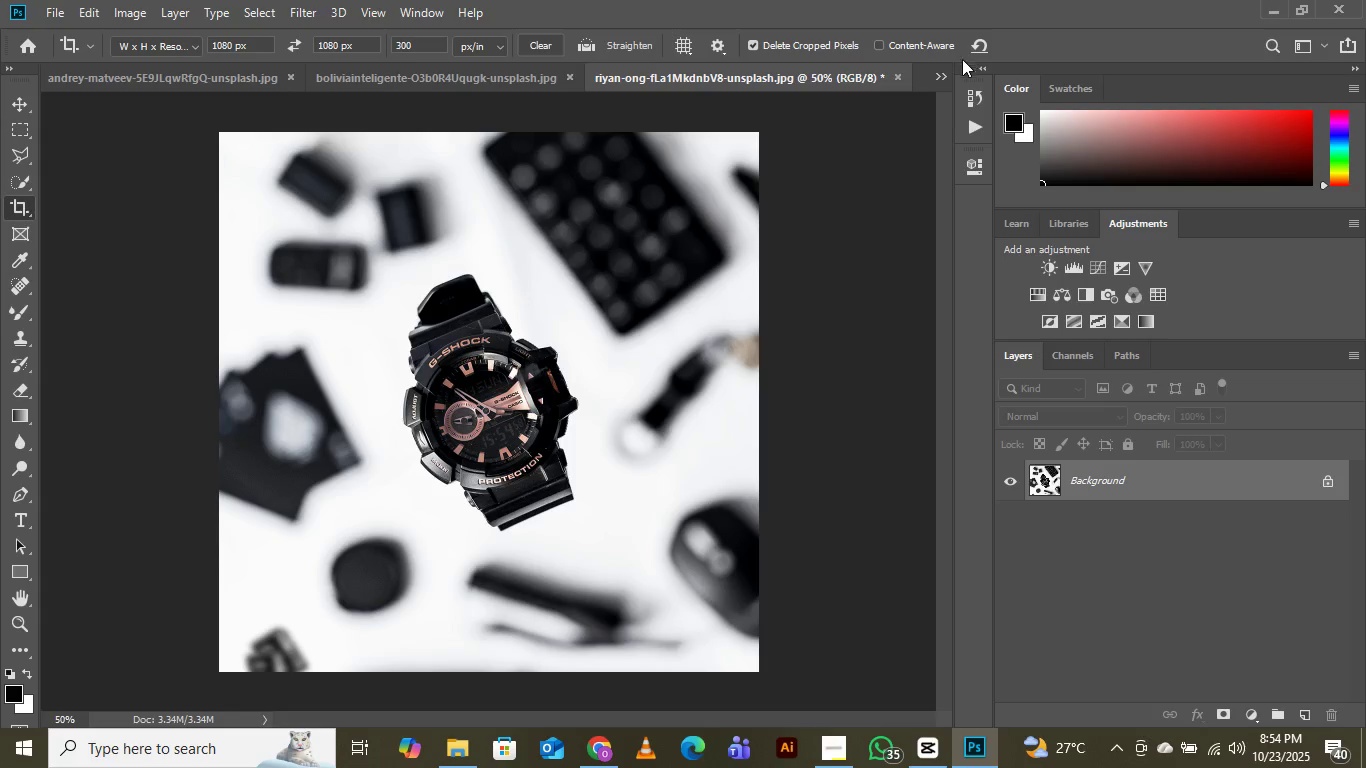 
left_click([941, 75])
 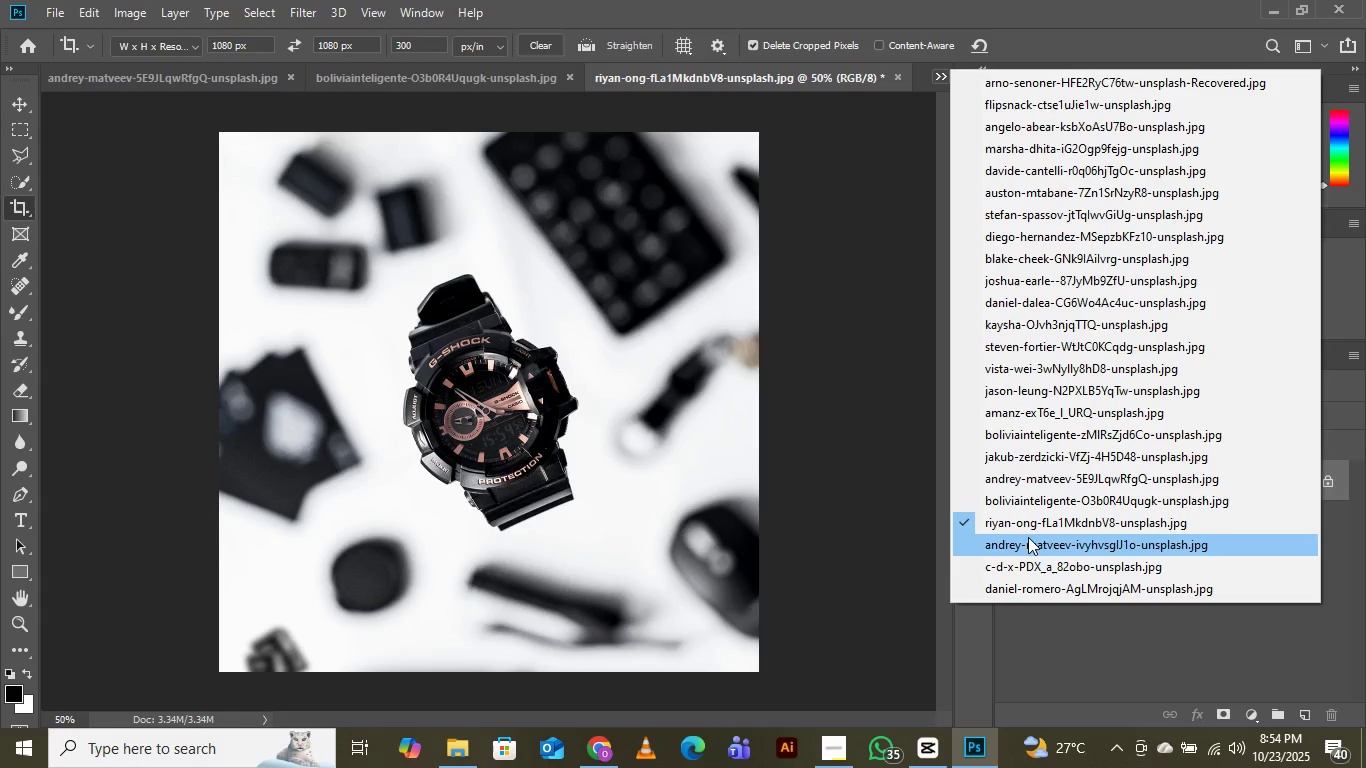 
left_click([1028, 542])
 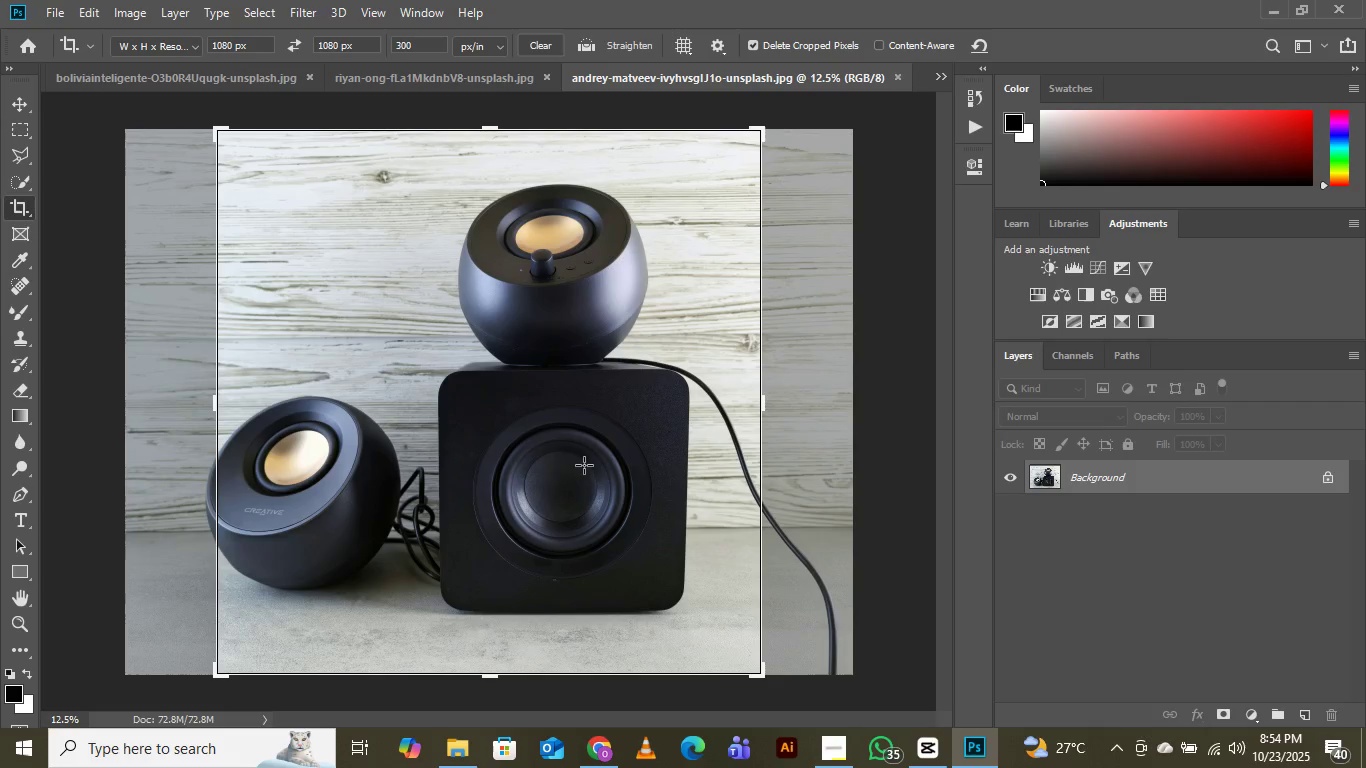 
left_click([584, 465])
 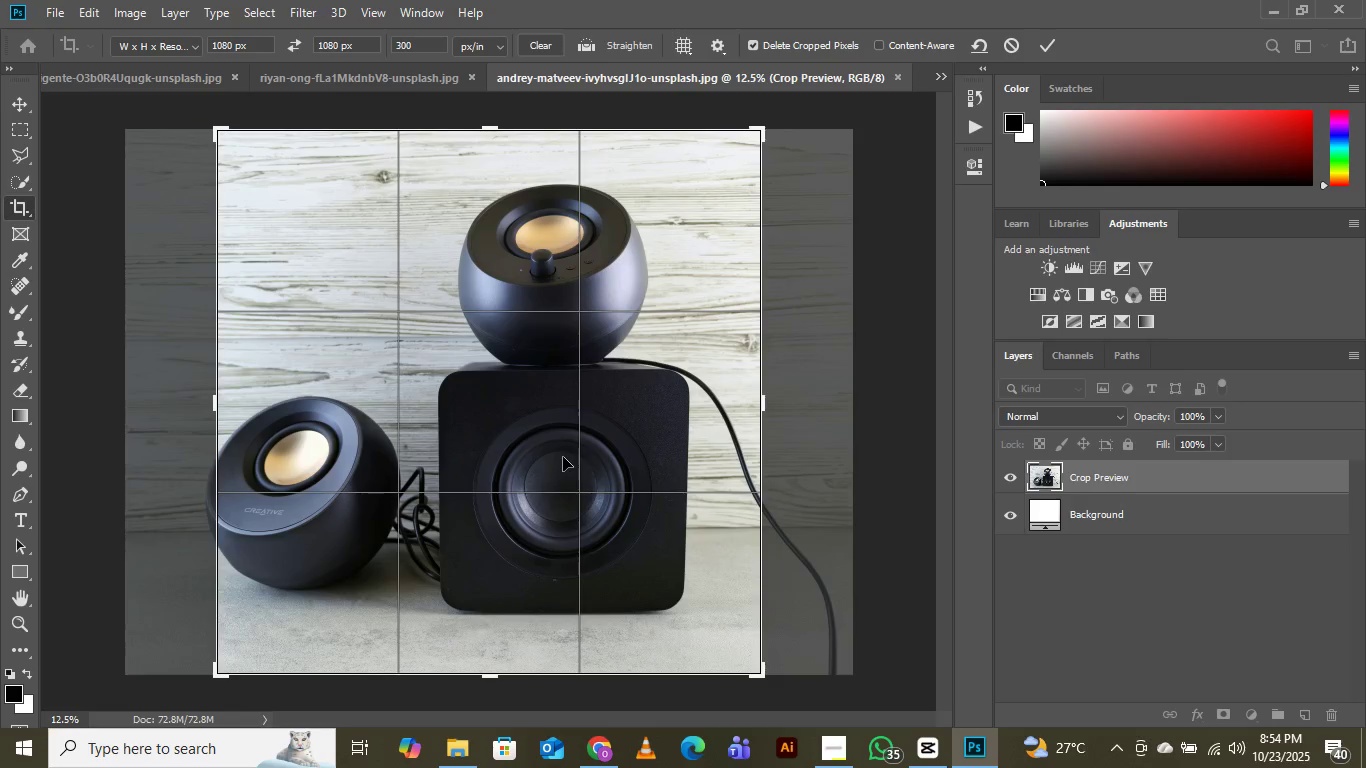 
left_click_drag(start_coordinate=[563, 457], to_coordinate=[599, 459])
 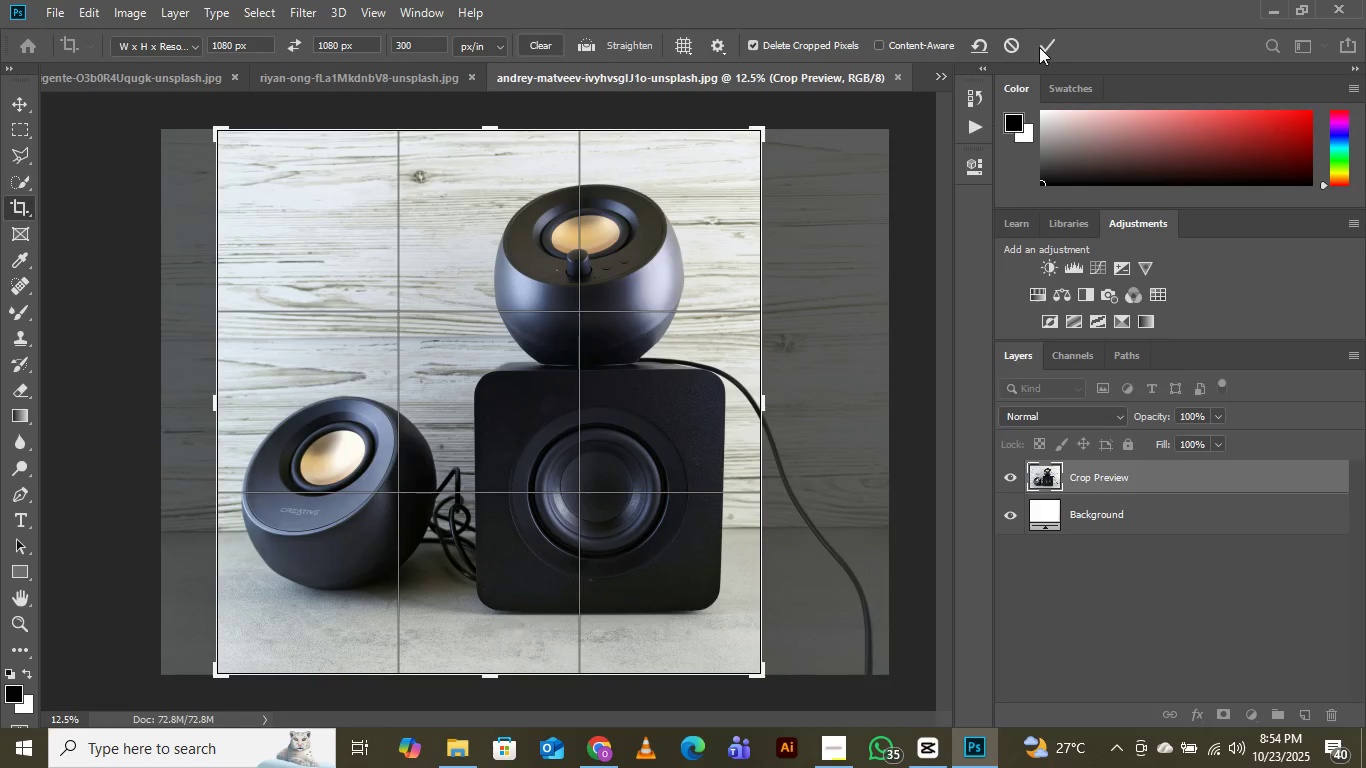 
left_click([1039, 47])
 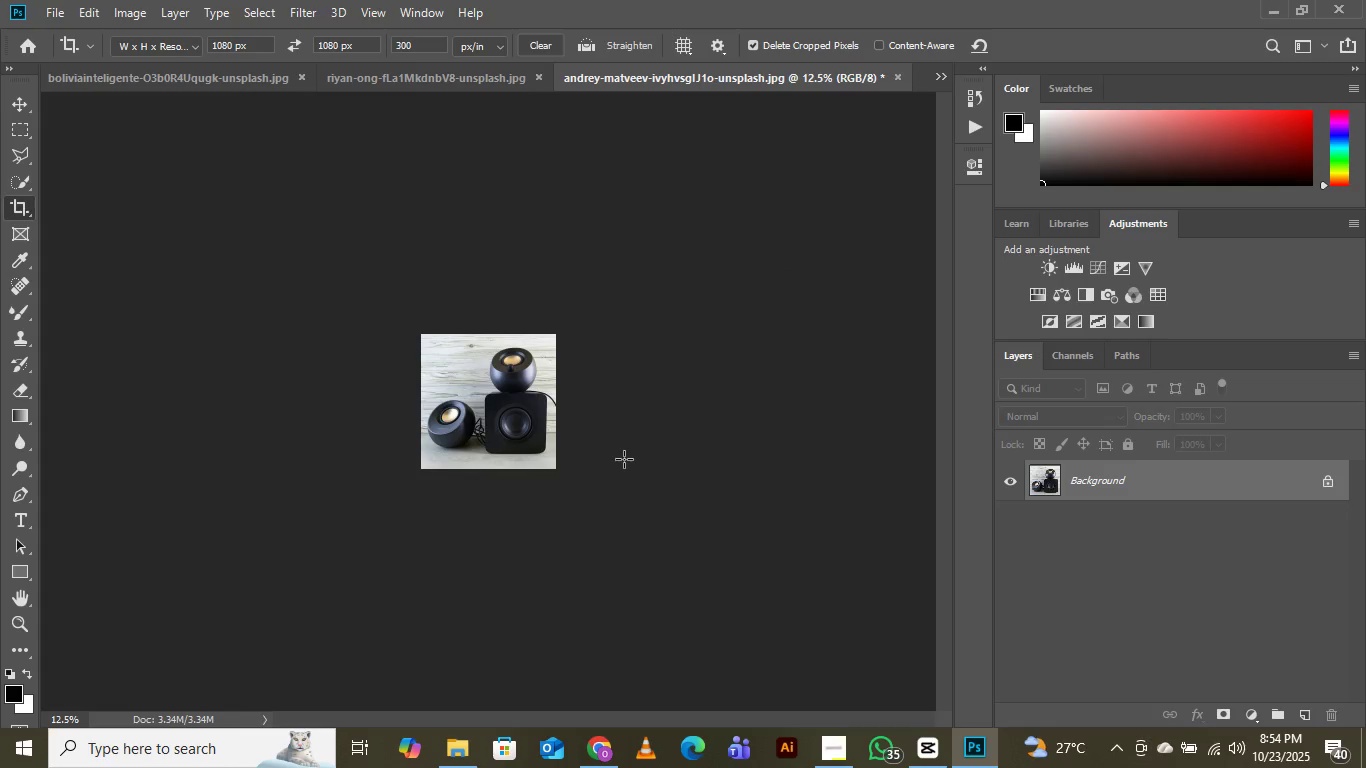 
key(Control+Equal)
 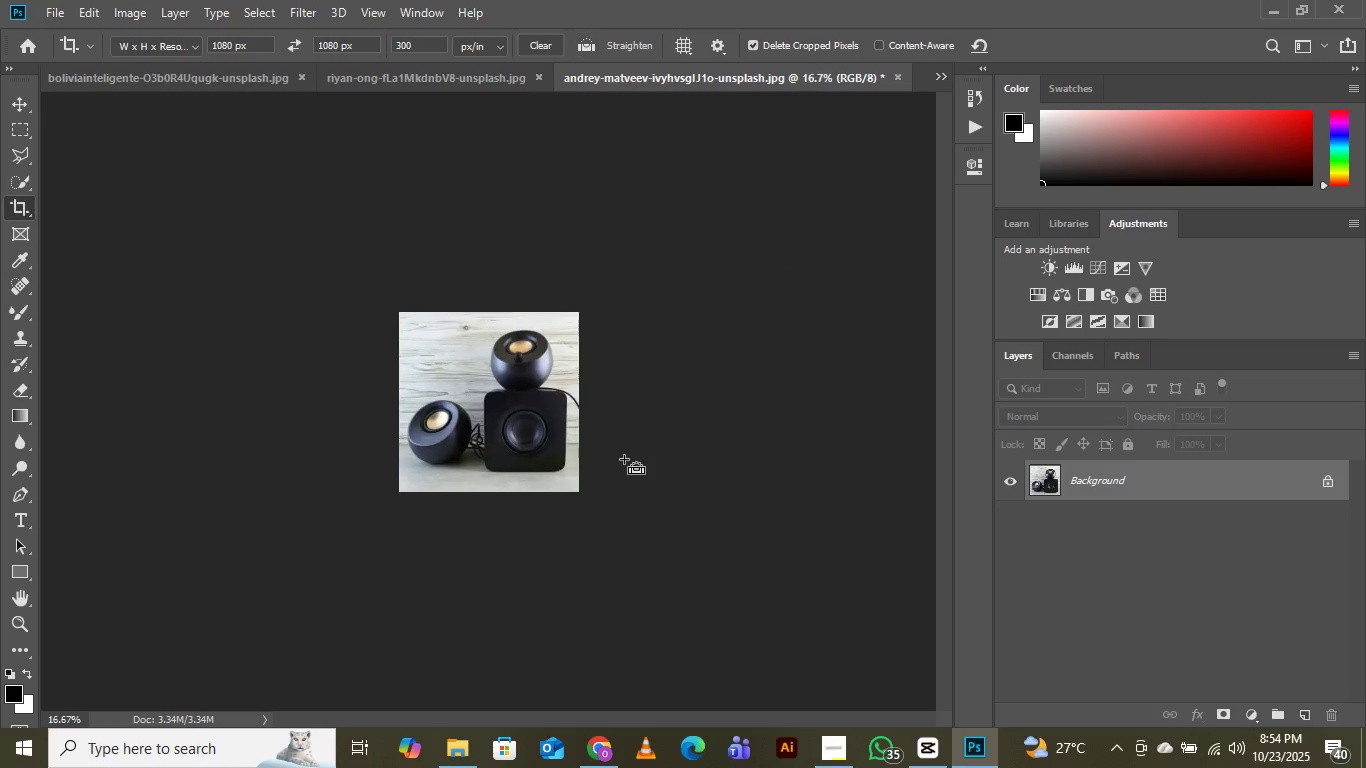 
key(Control+Equal)
 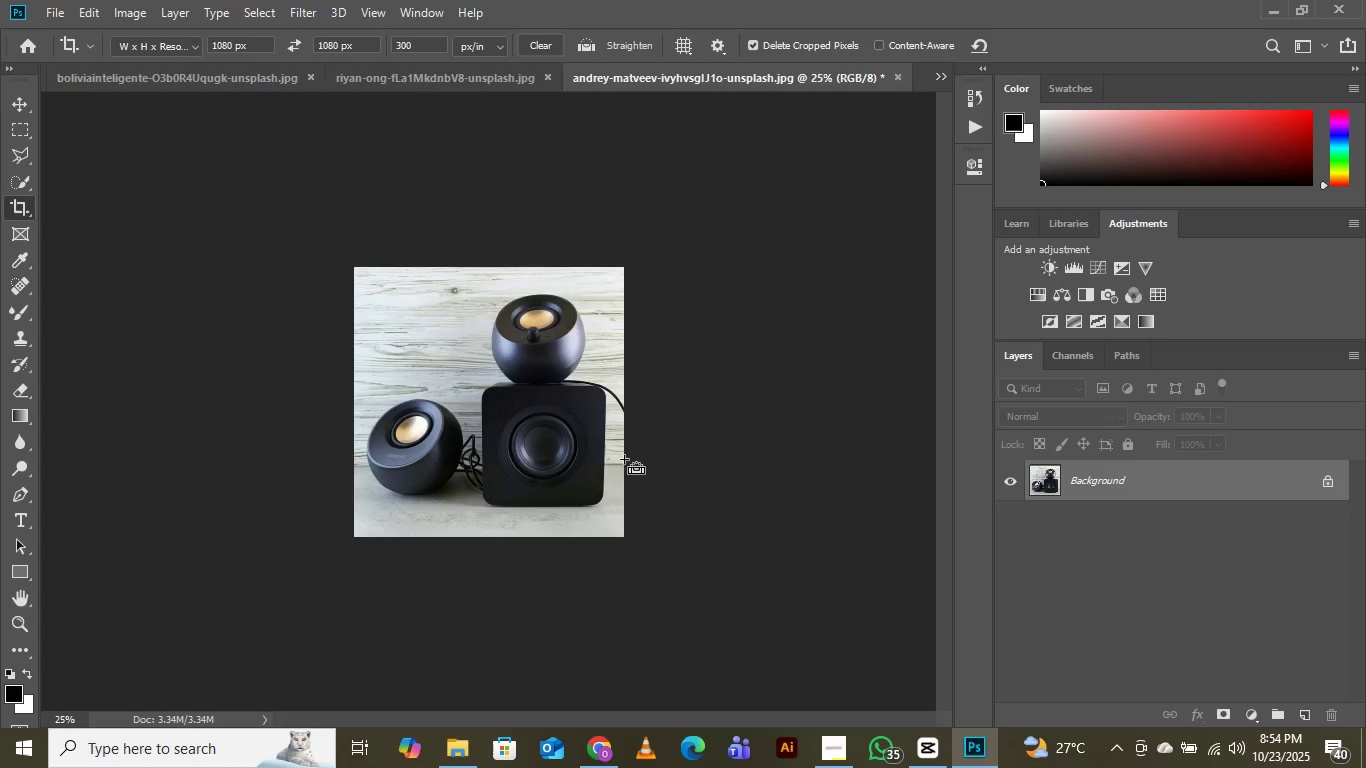 
key(Control+Equal)
 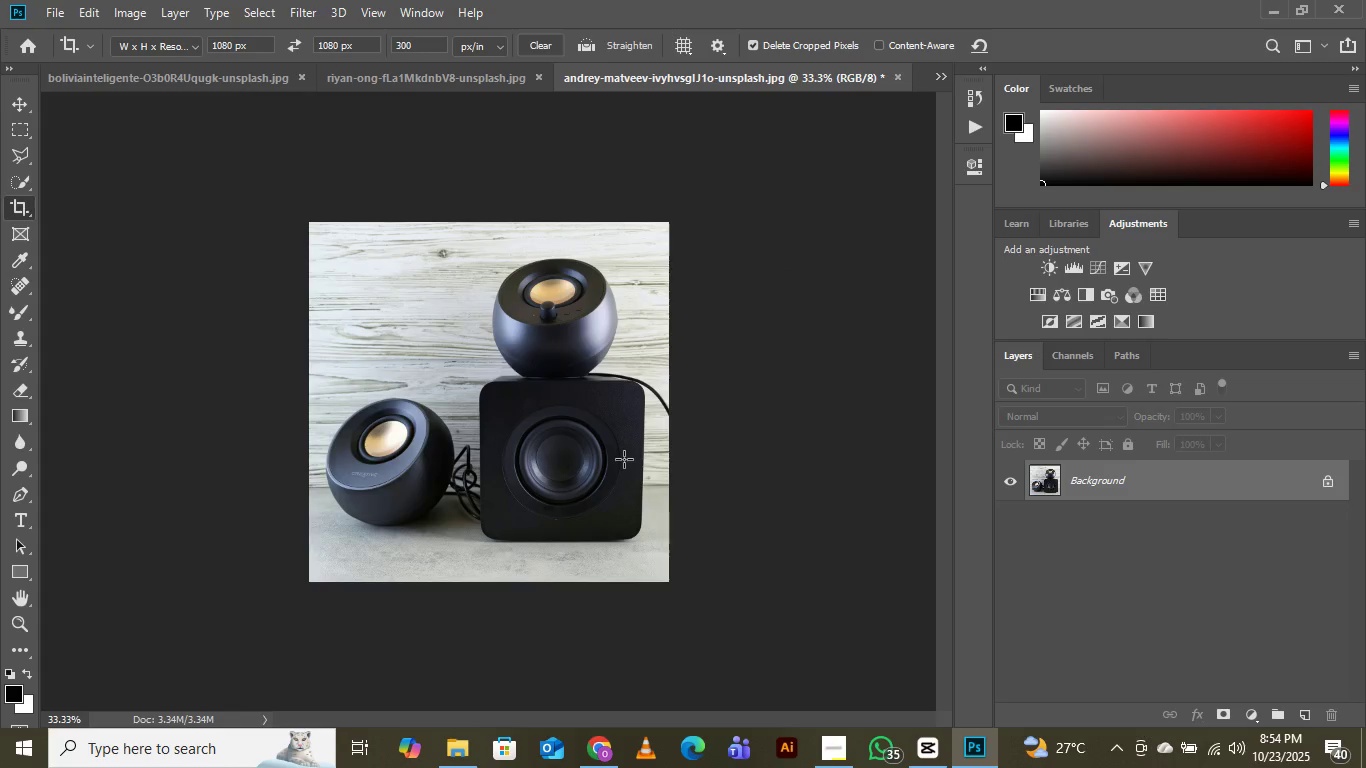 
key(Control+Equal)
 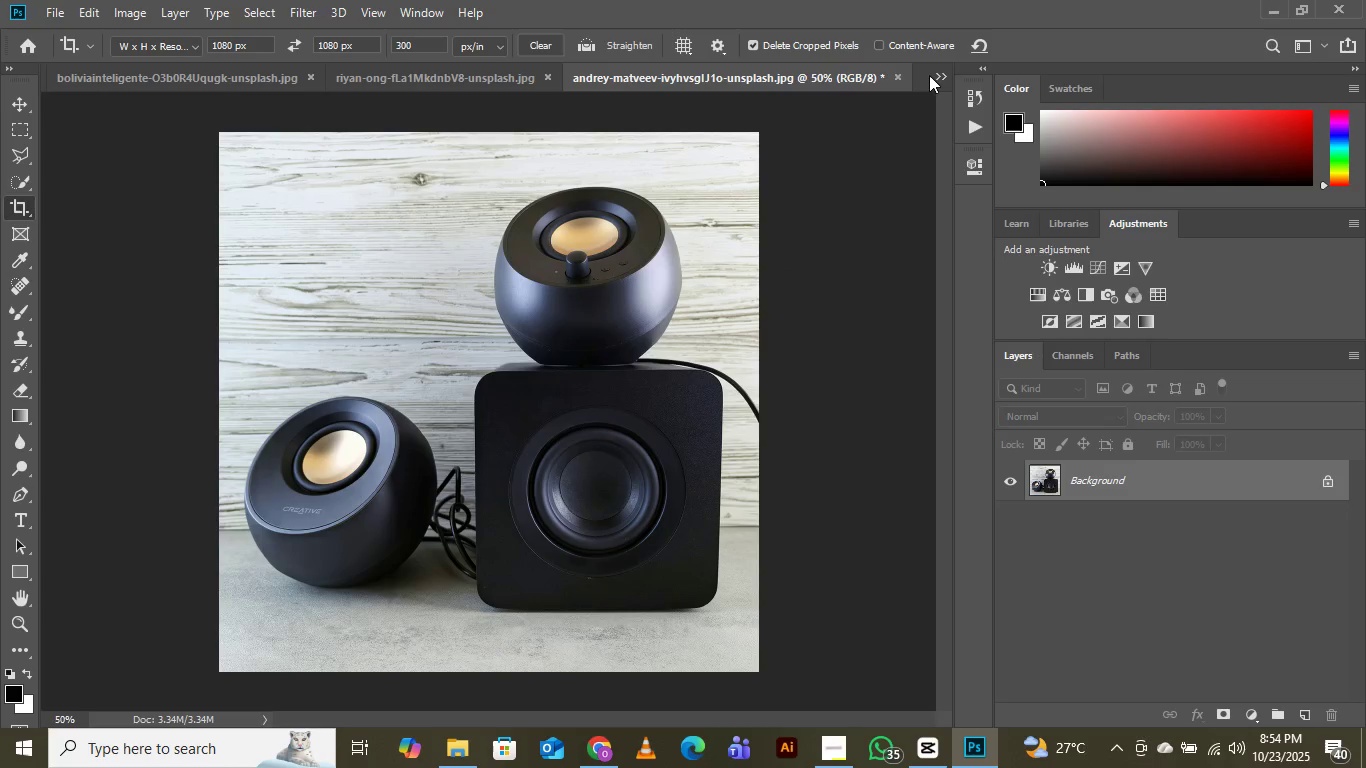 
left_click([937, 75])
 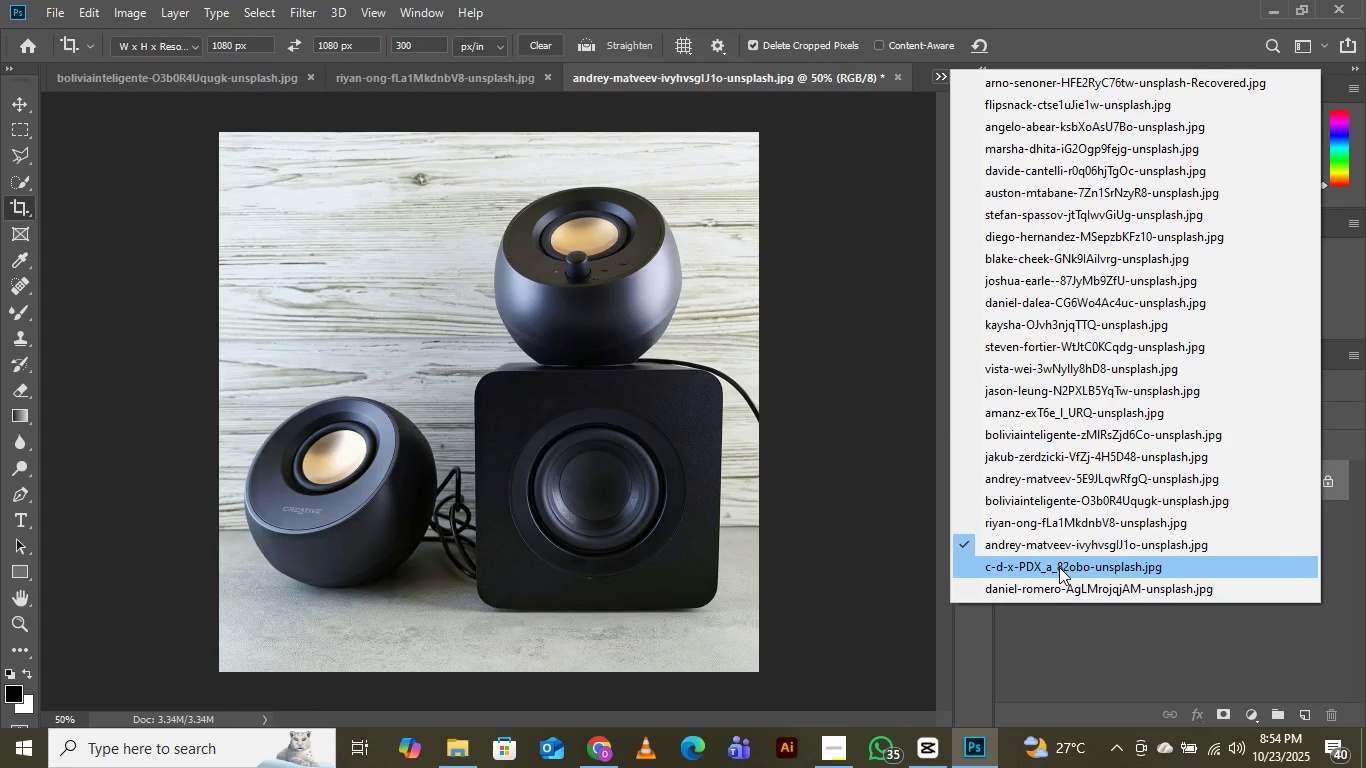 
left_click([1059, 567])
 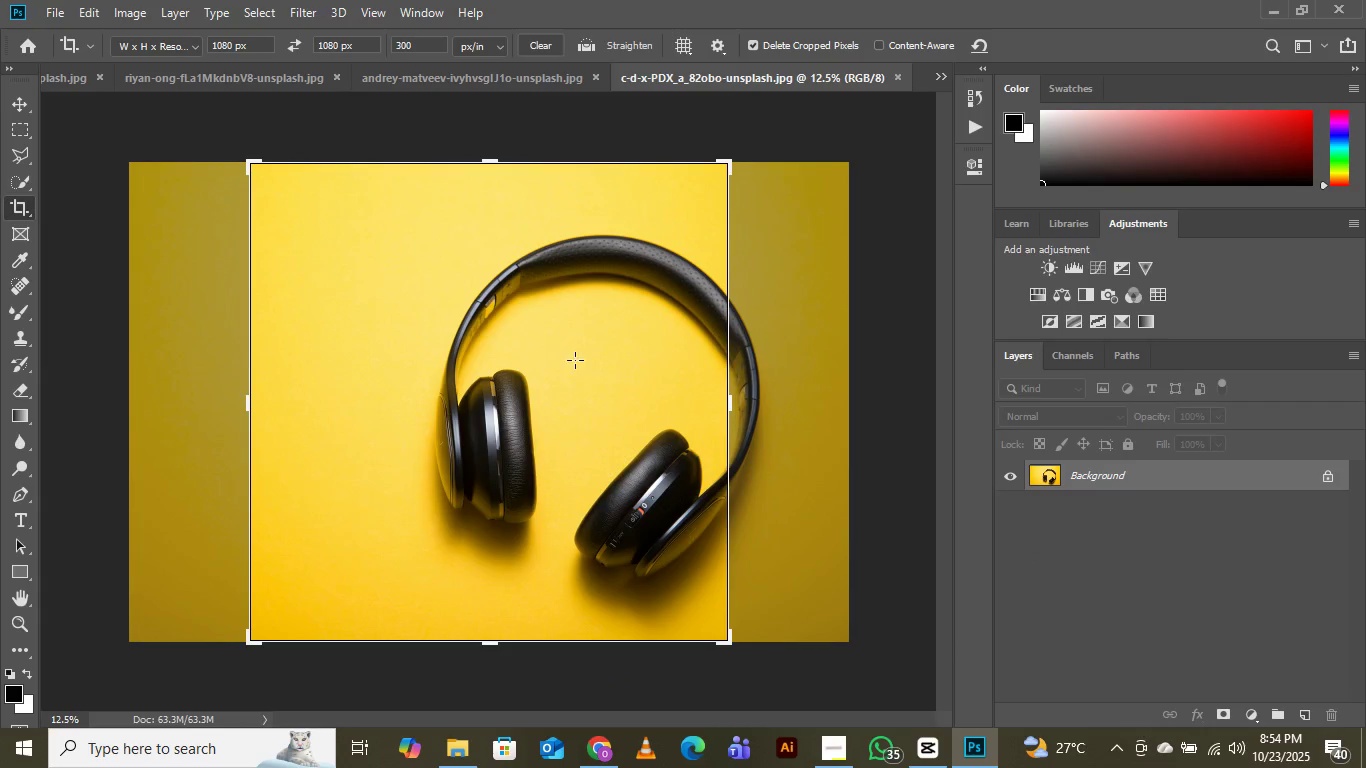 
left_click([580, 353])
 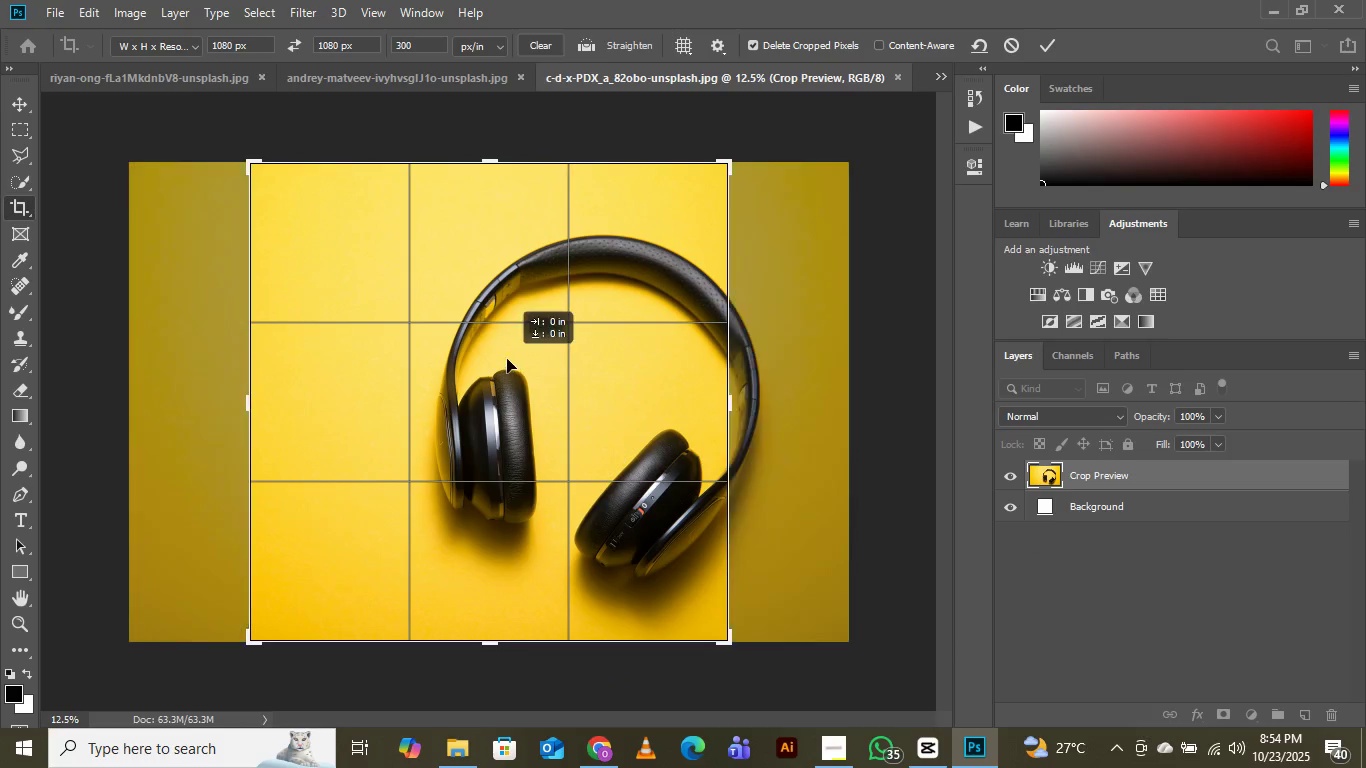 
left_click_drag(start_coordinate=[507, 359], to_coordinate=[436, 362])
 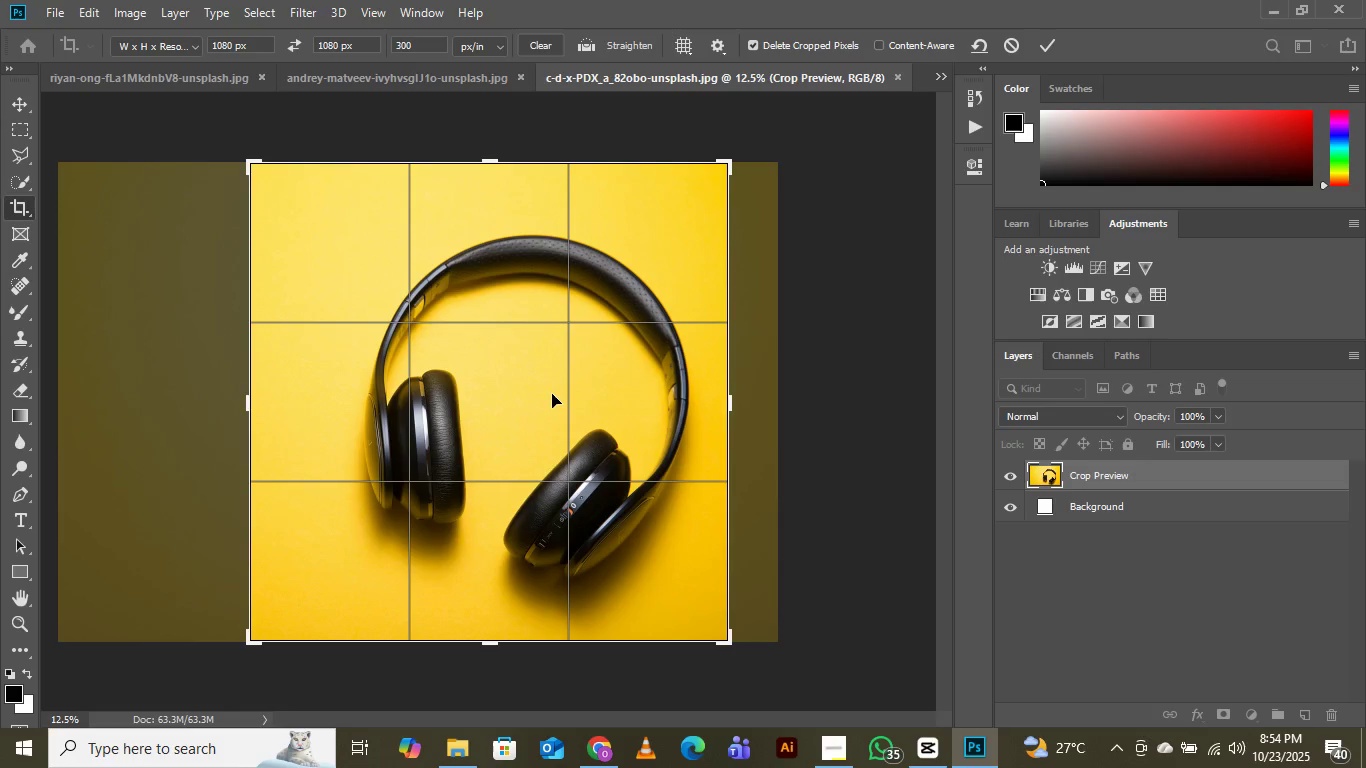 
wait(5.41)
 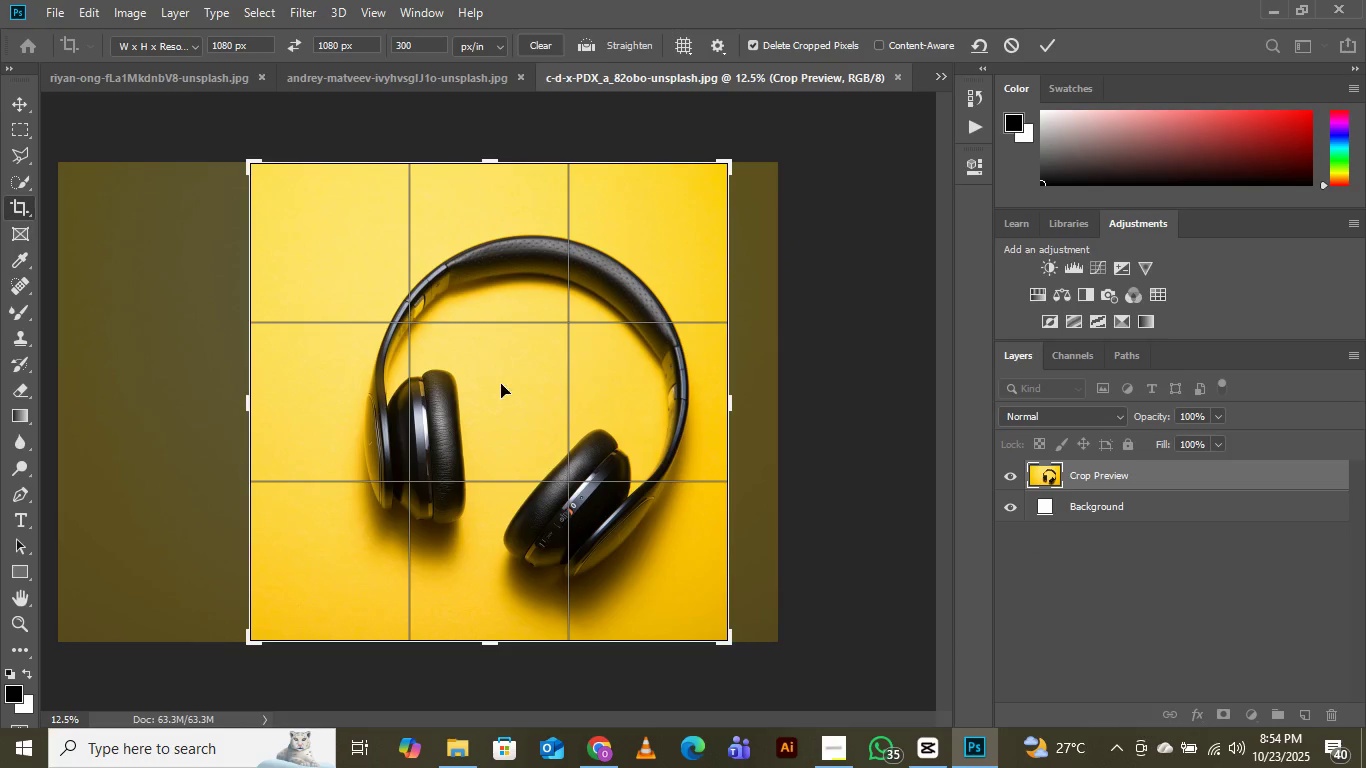 
left_click_drag(start_coordinate=[522, 384], to_coordinate=[488, 390])
 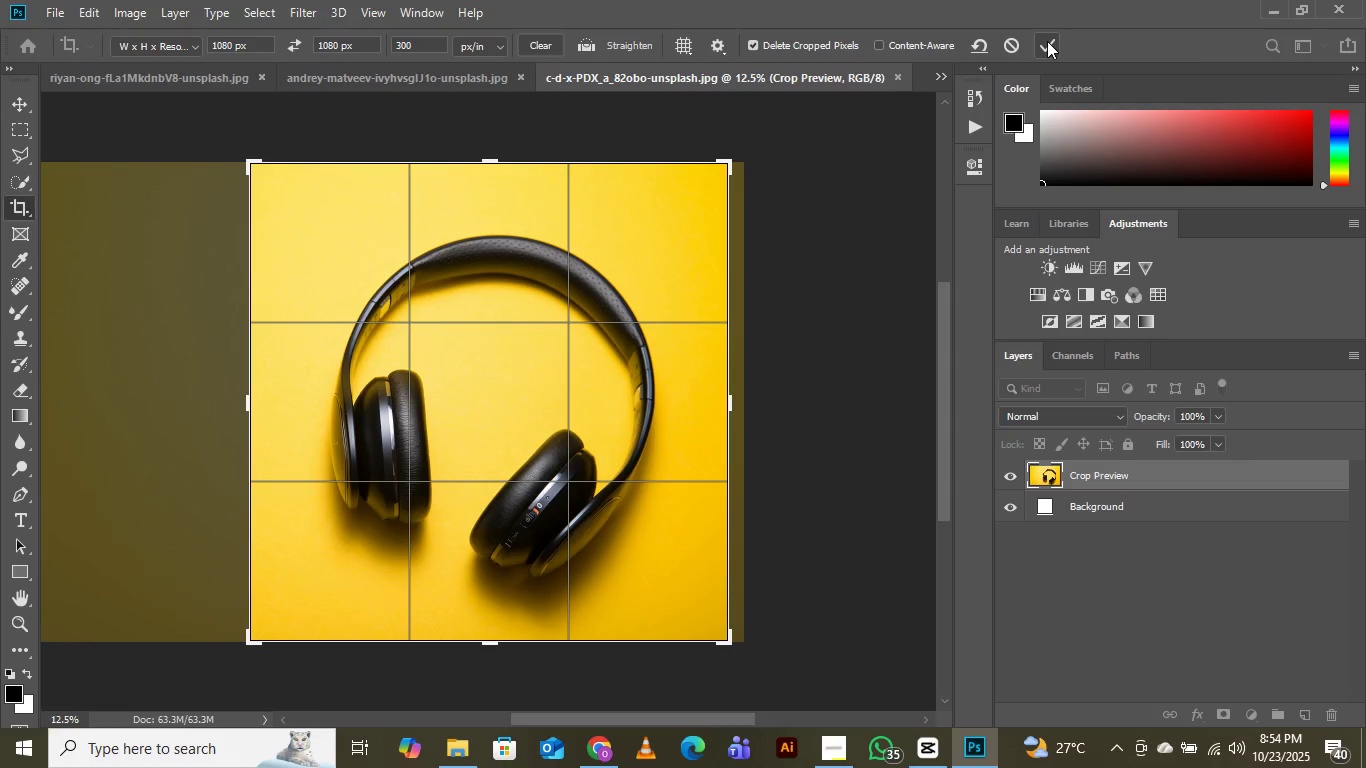 
wait(5.38)
 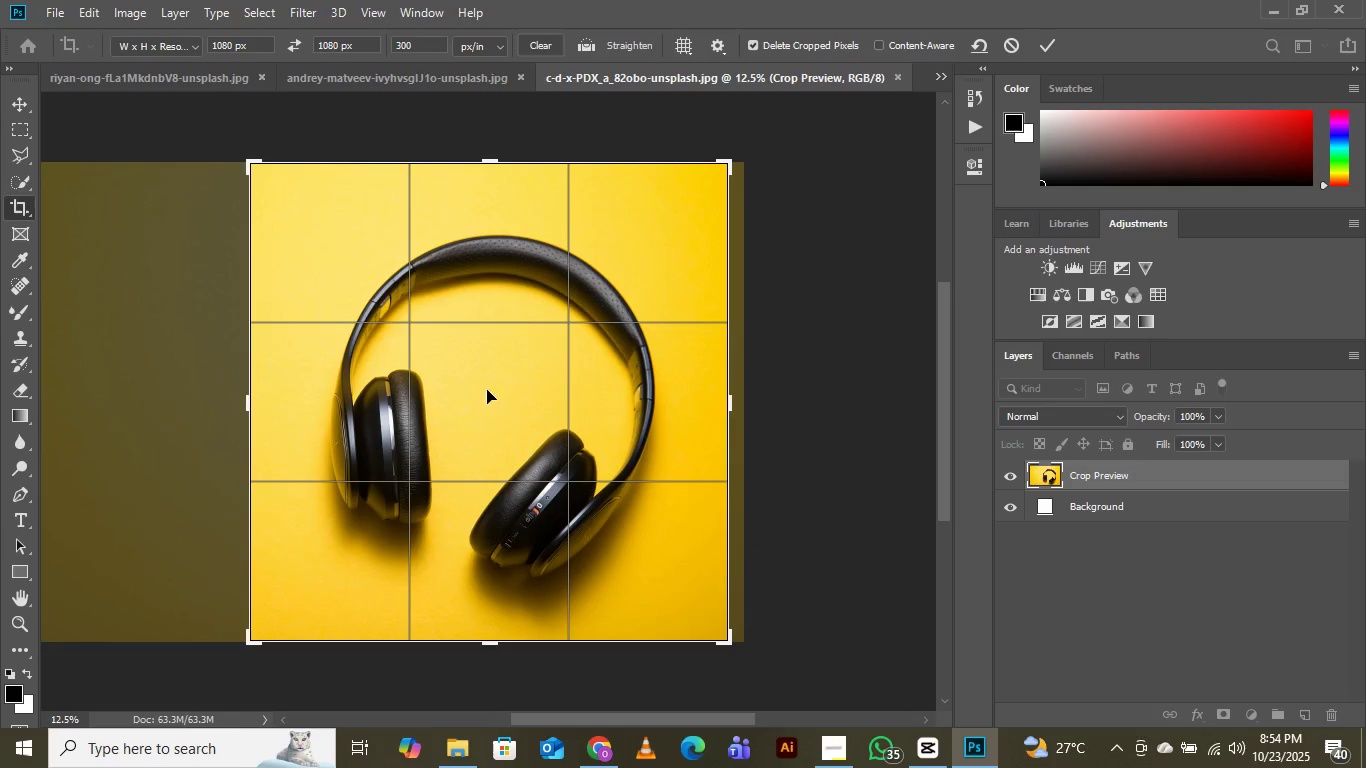 
left_click([1047, 41])
 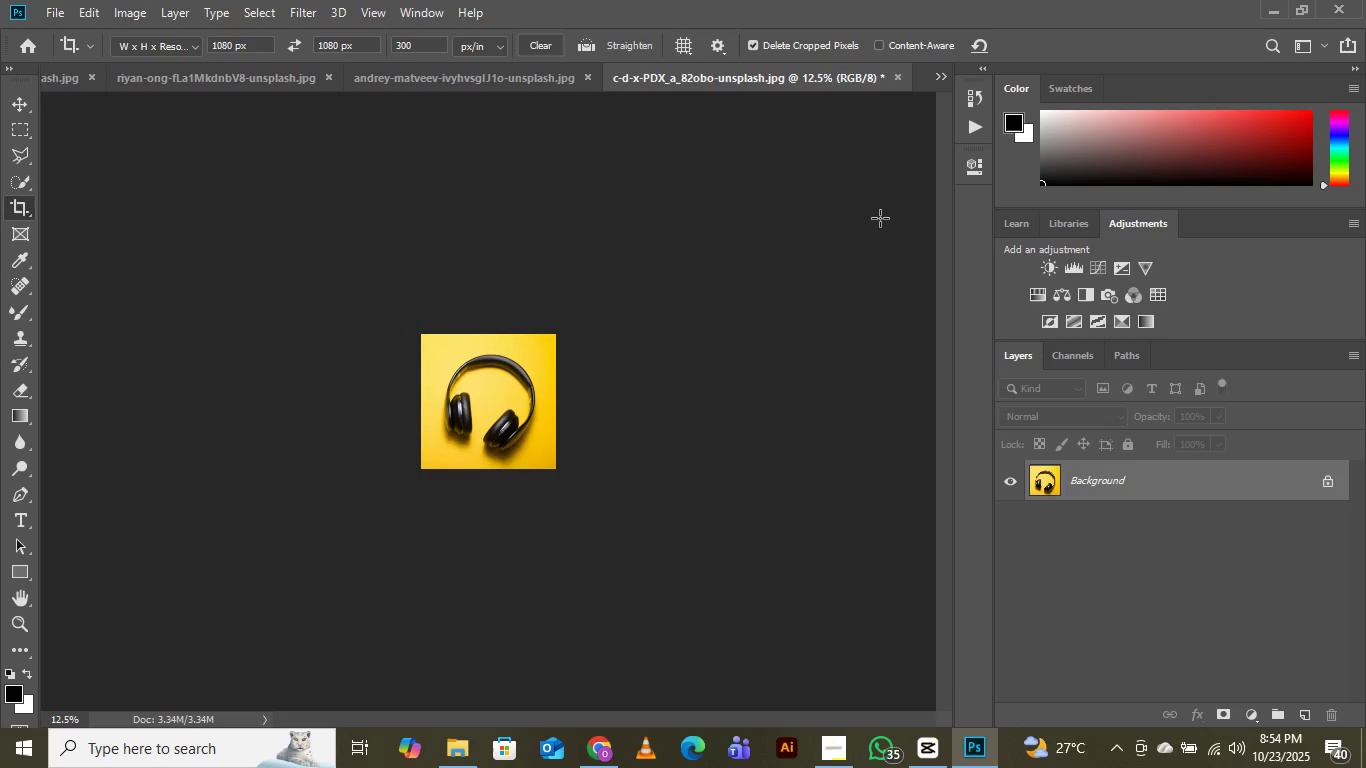 
key(Control+Equal)
 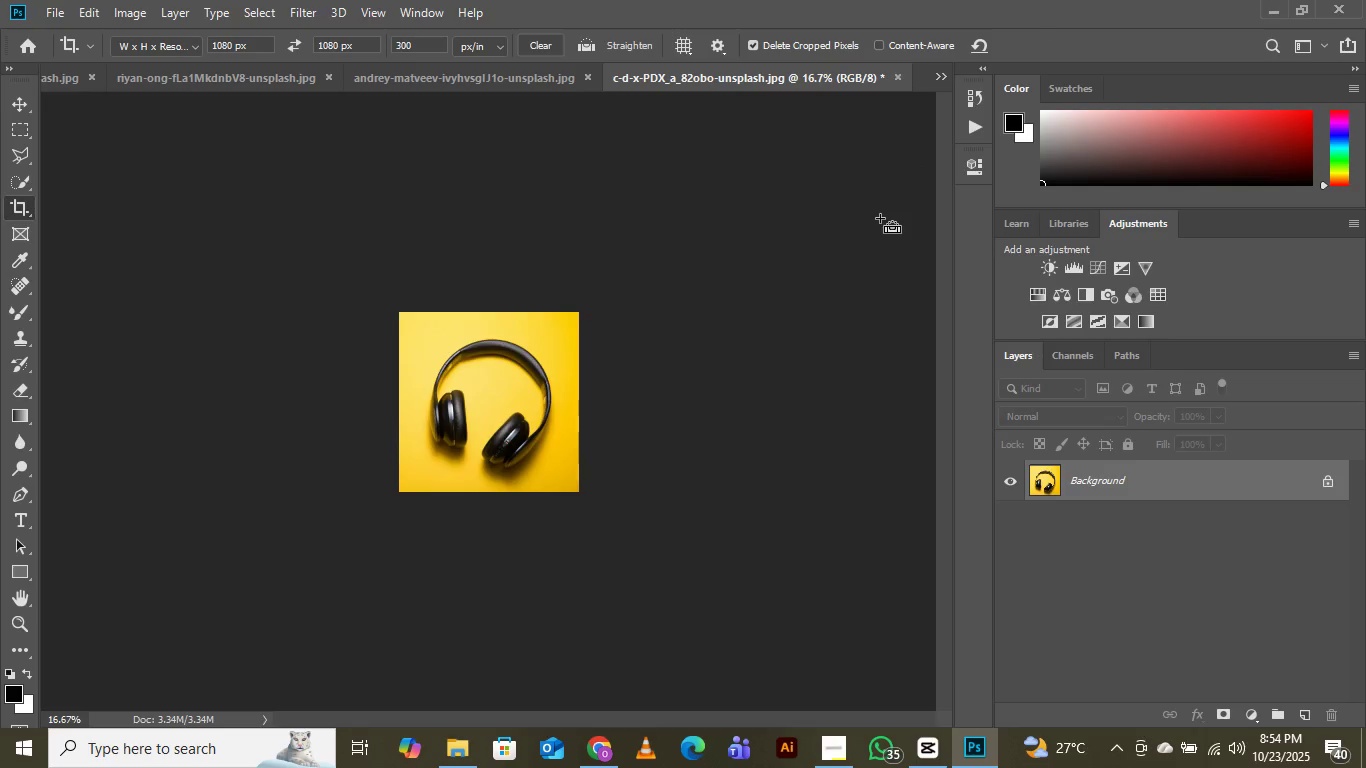 
key(Control+Equal)
 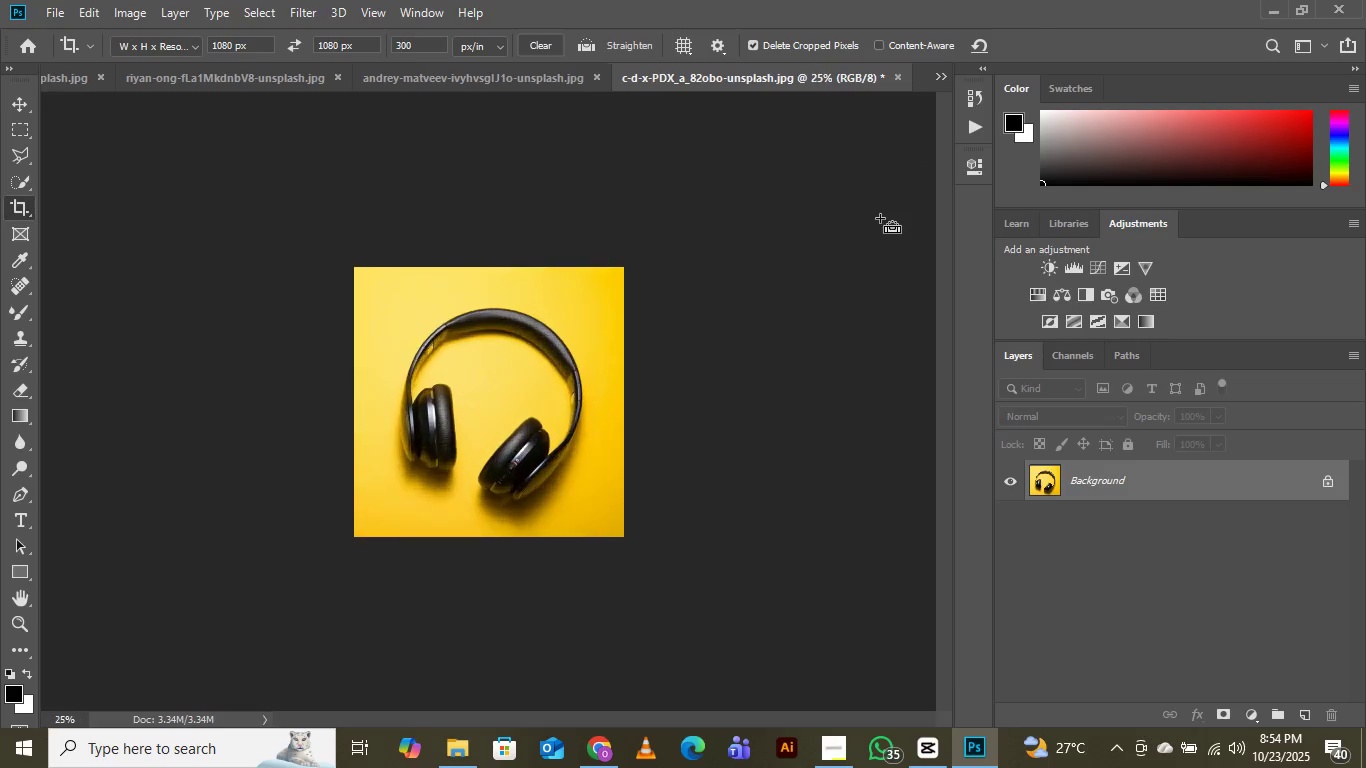 
key(Control+Equal)
 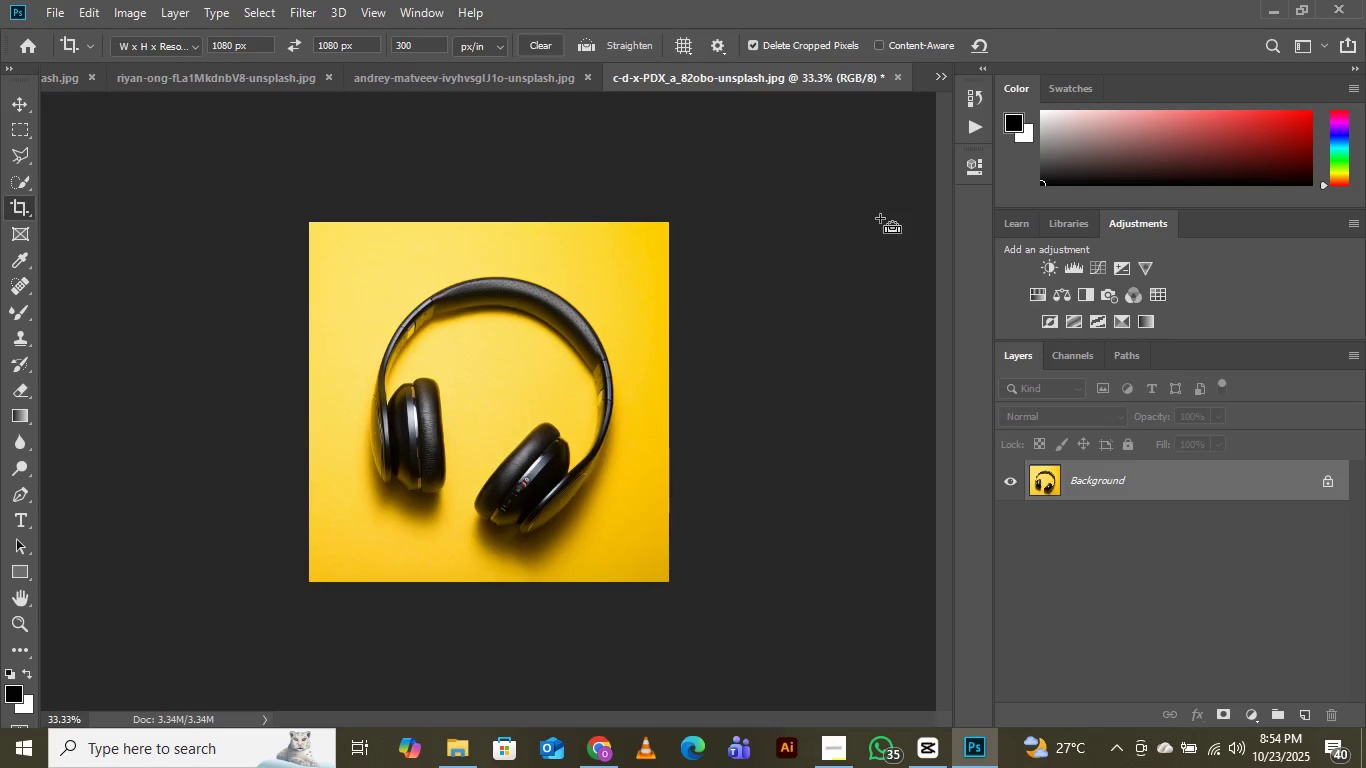 
key(Control+Equal)
 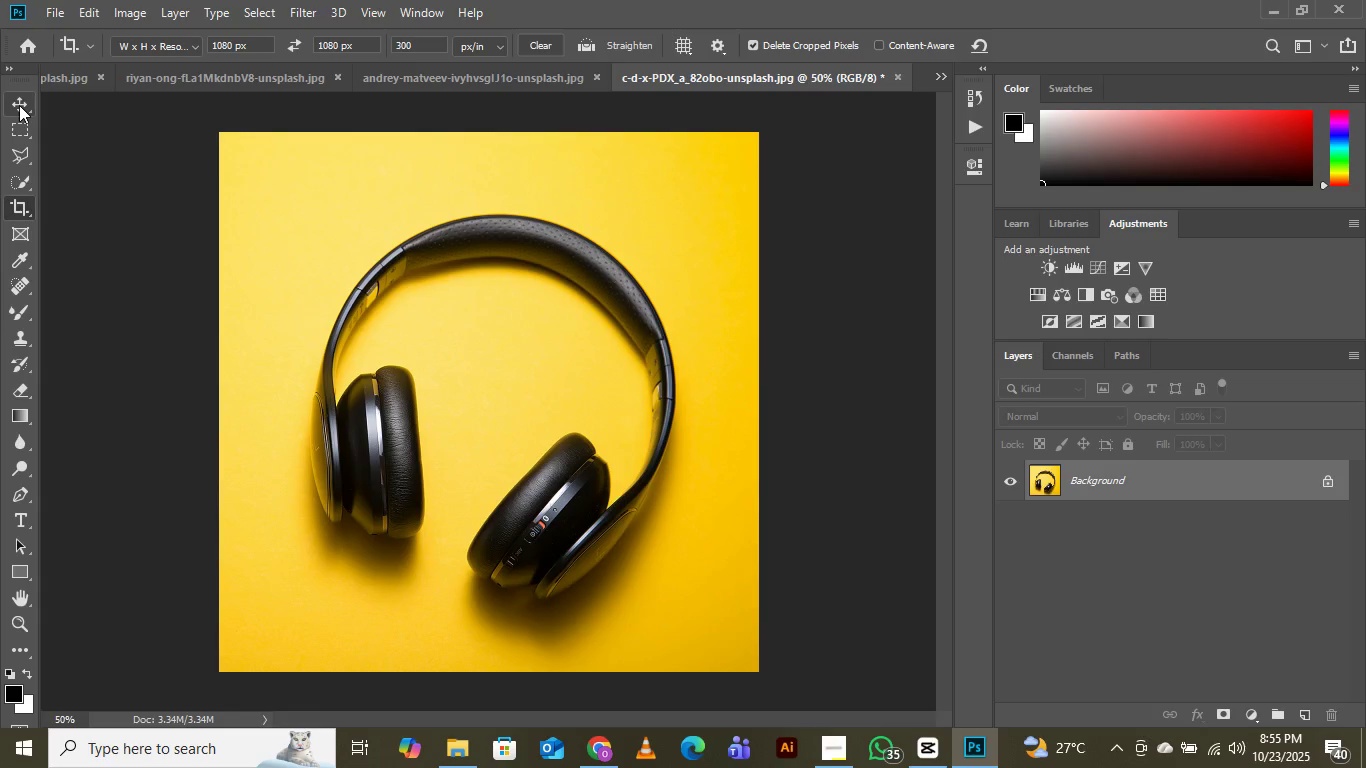 
wait(11.92)
 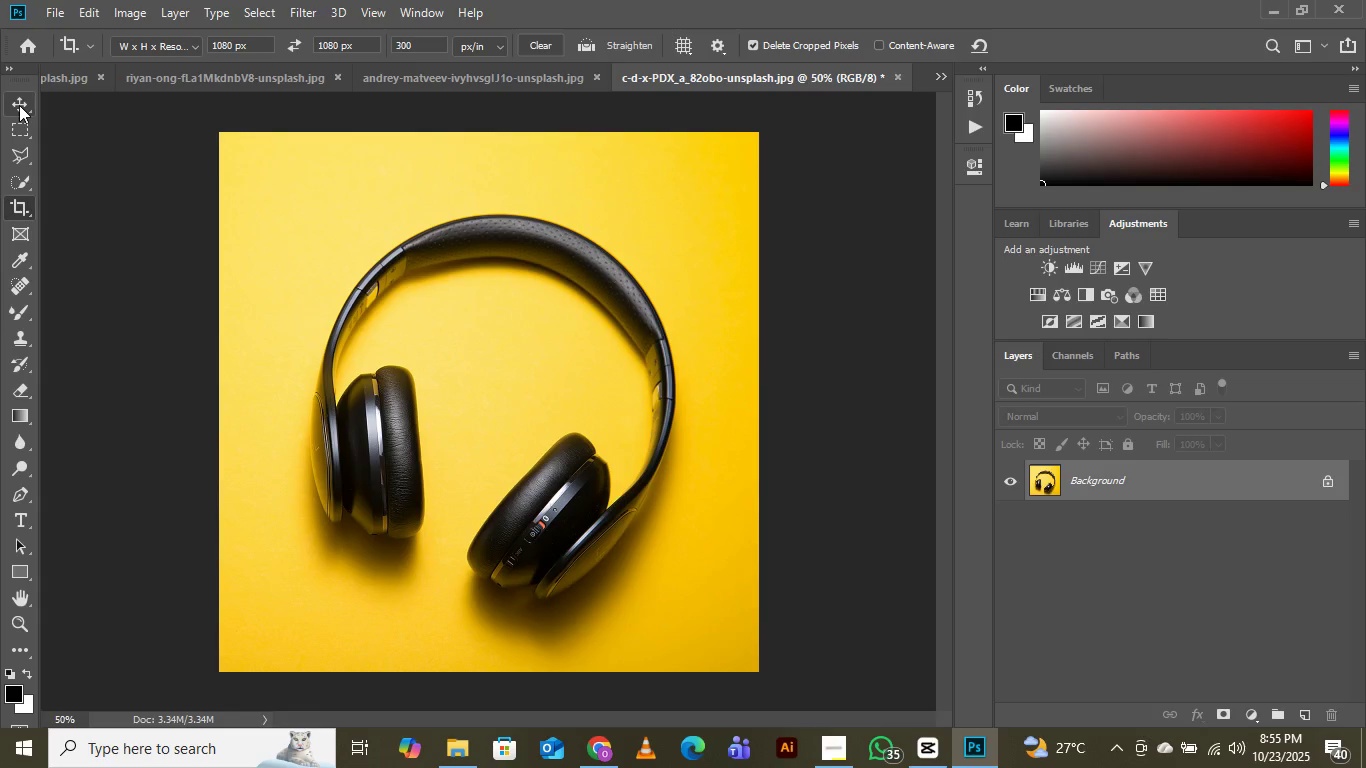 
left_click([948, 75])
 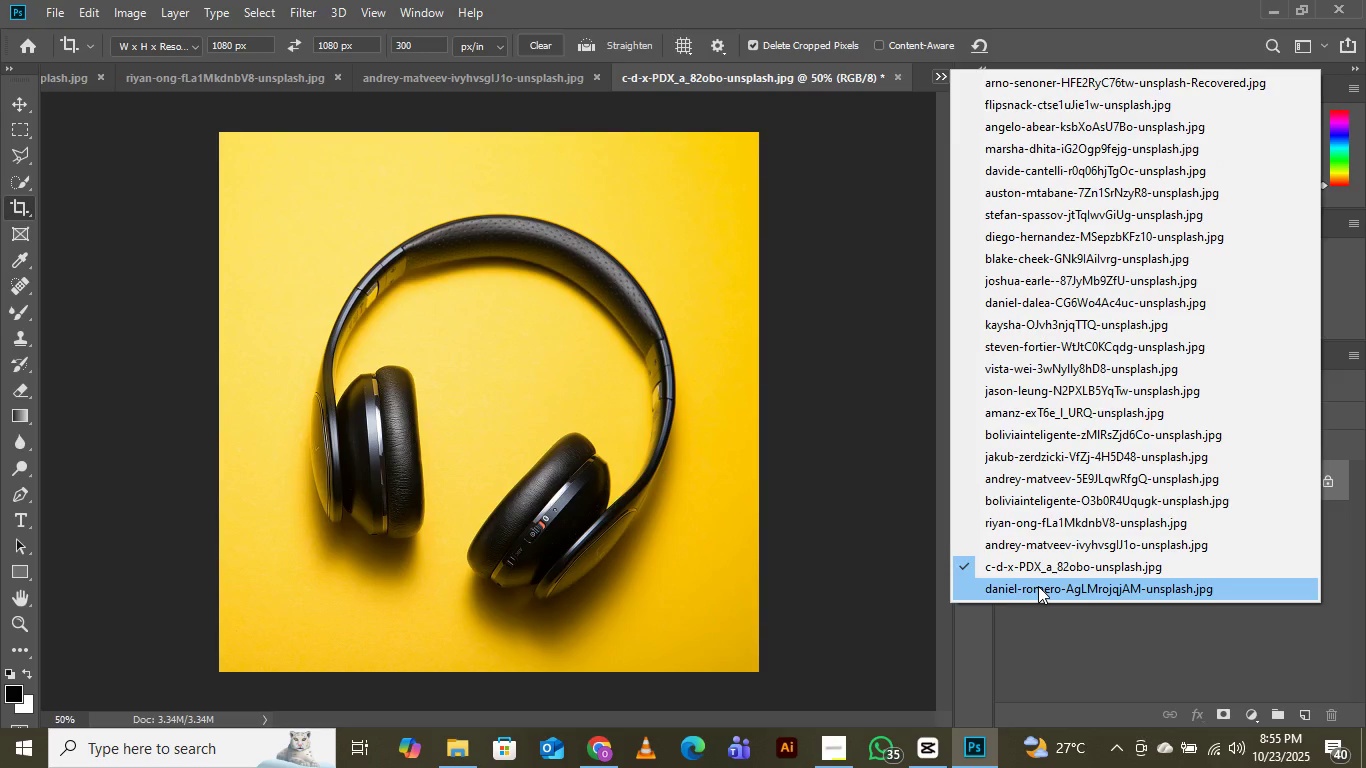 
left_click([1038, 586])
 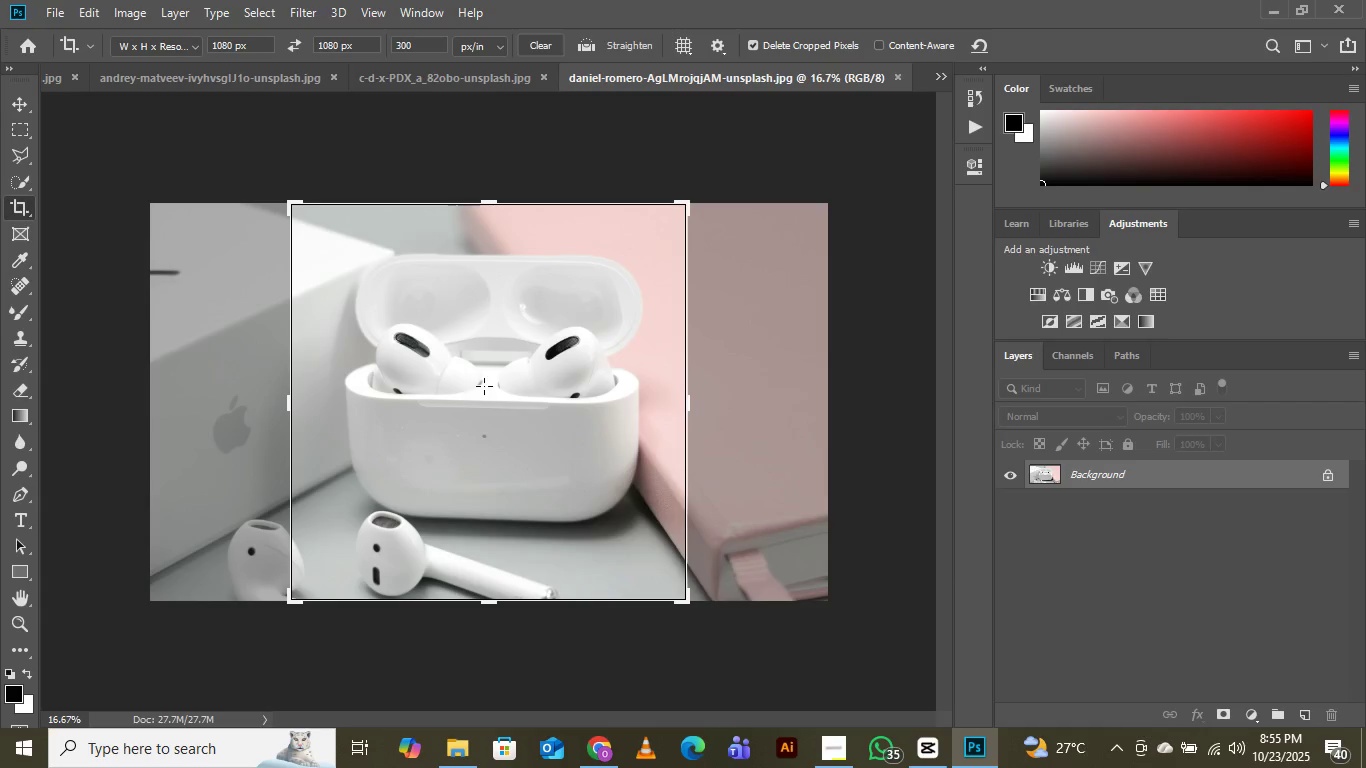 
left_click([484, 386])
 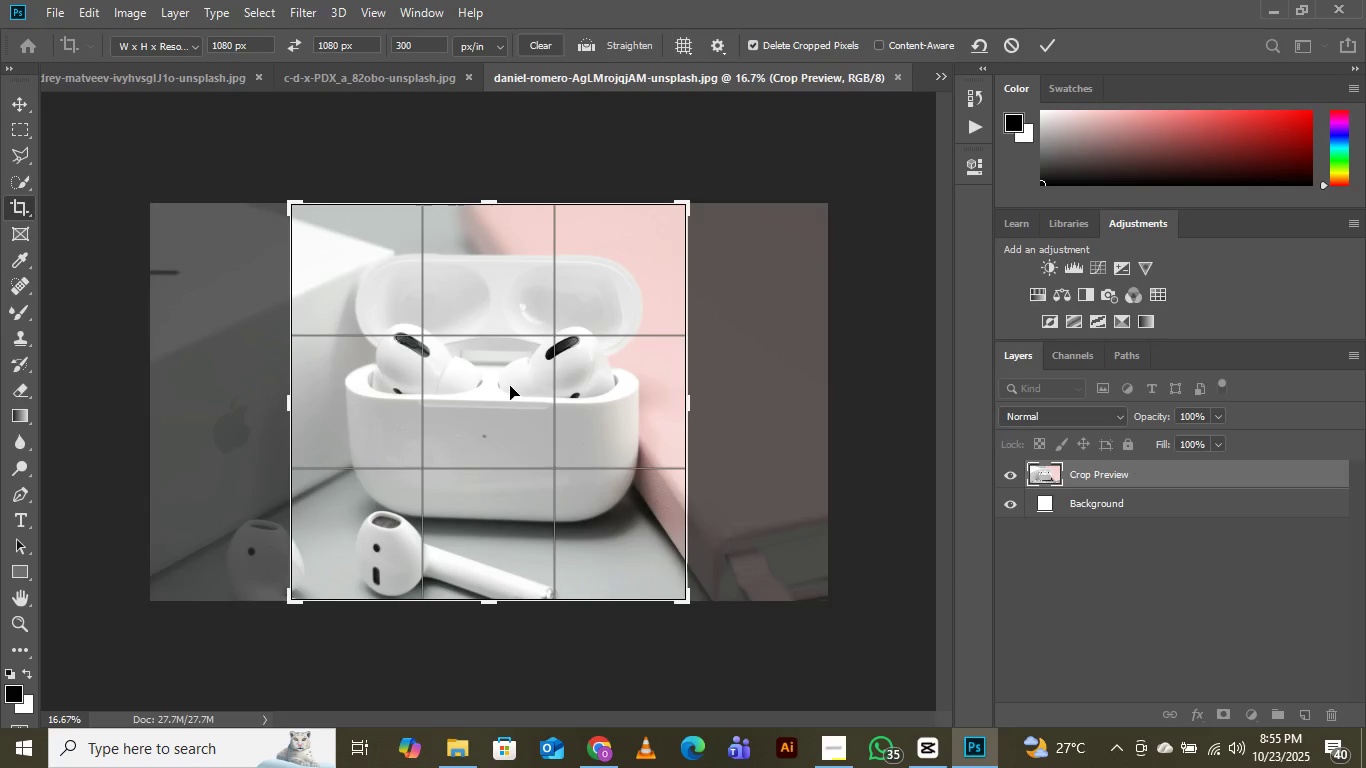 
left_click_drag(start_coordinate=[508, 386], to_coordinate=[497, 387])
 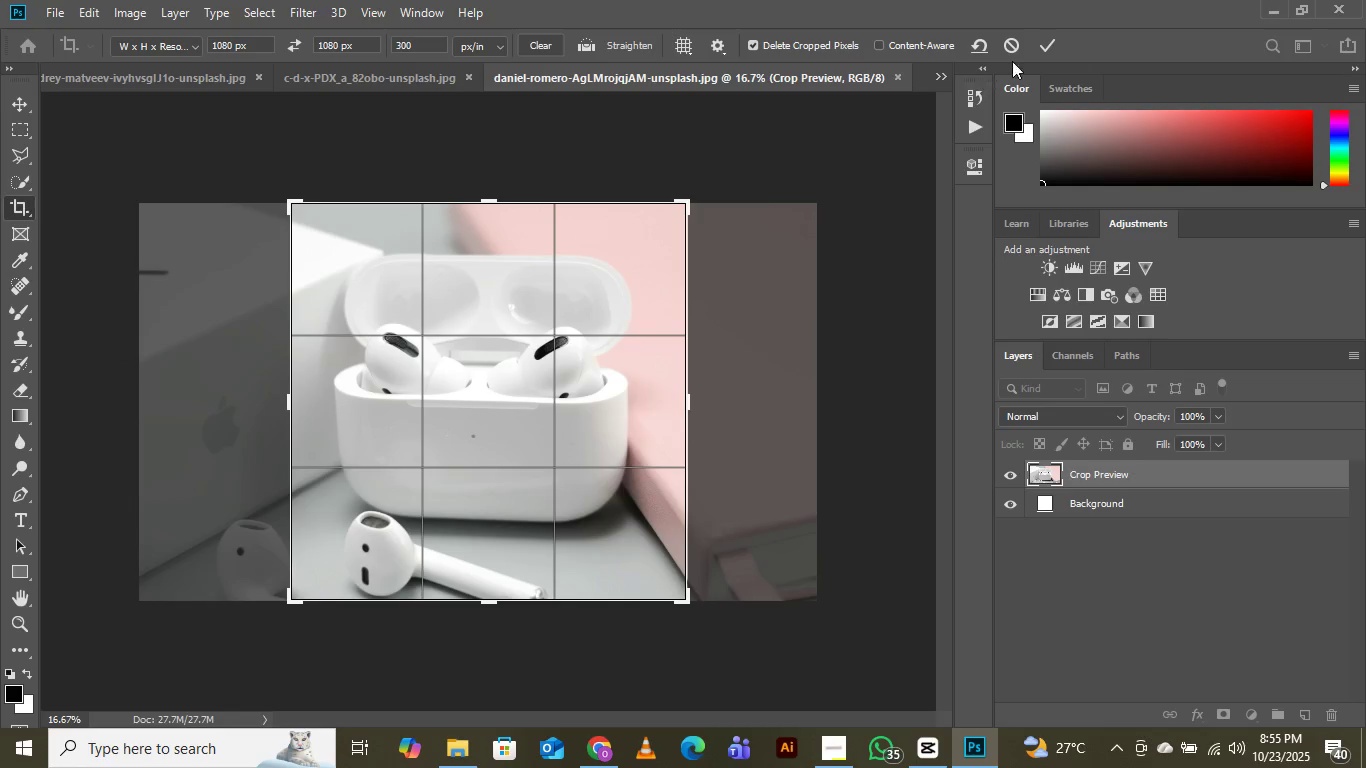 
left_click([1047, 43])
 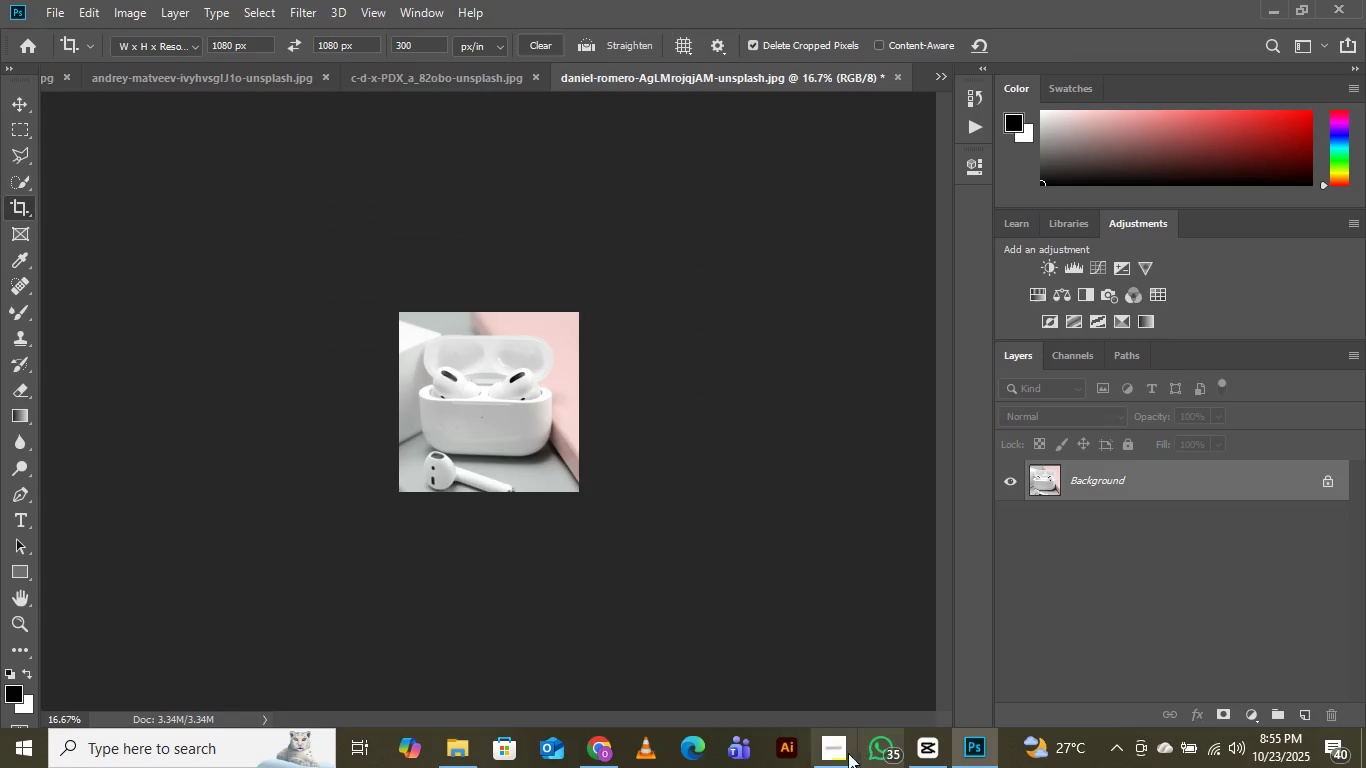 
left_click([833, 749])
 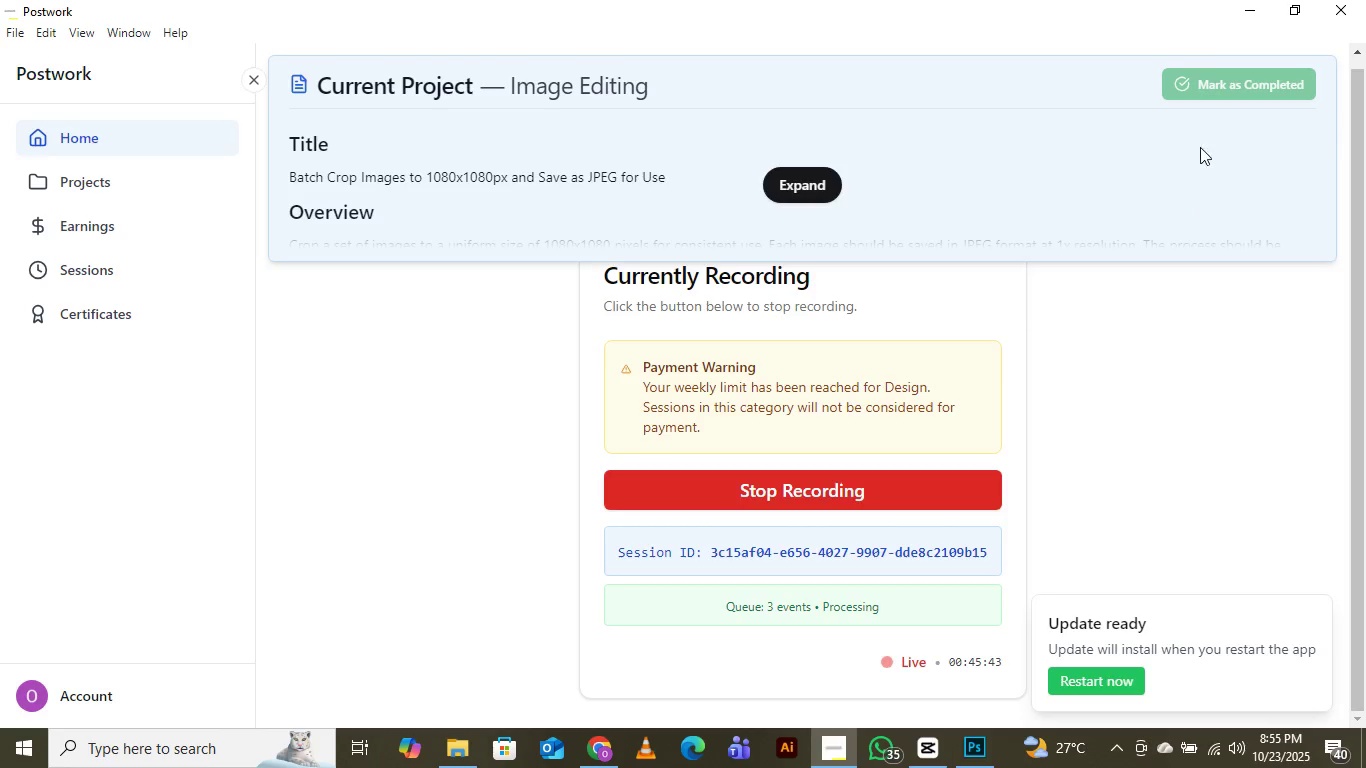 
left_click([1249, 4])
 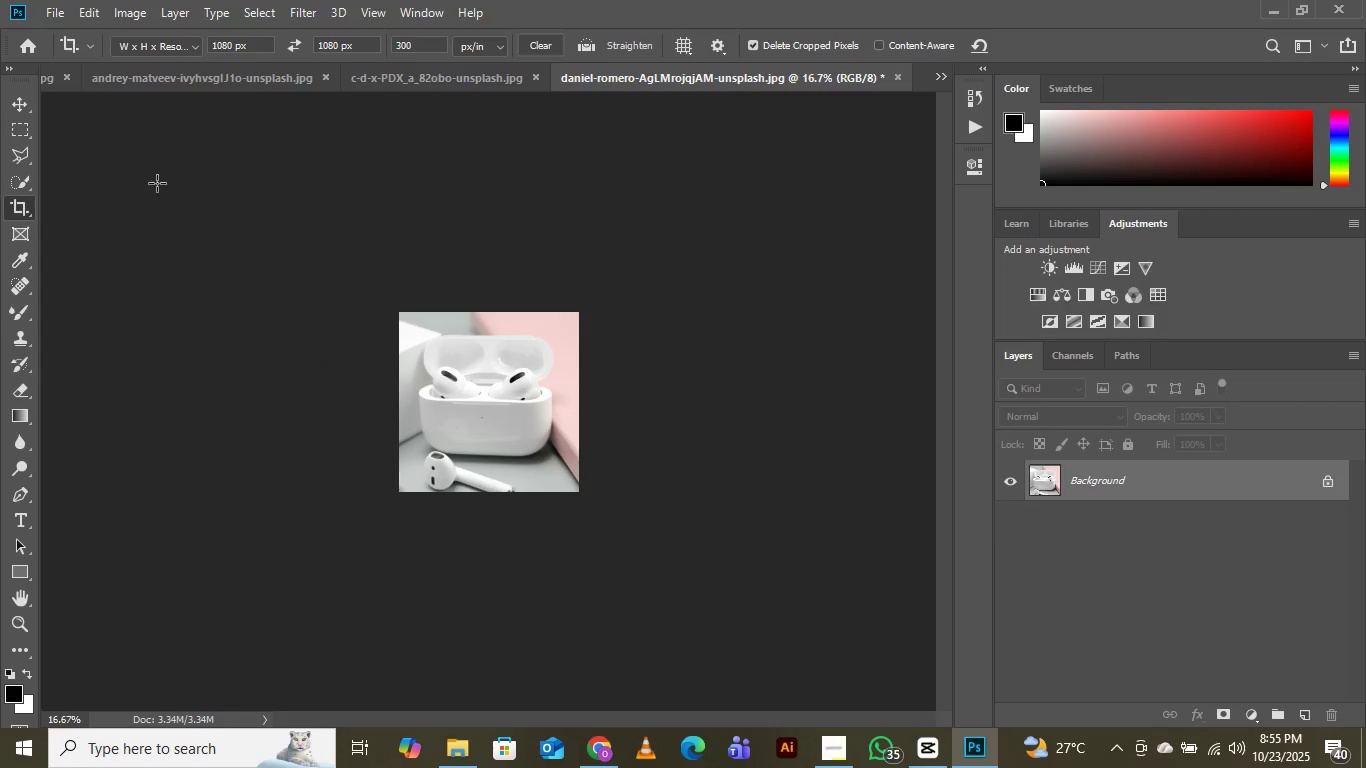 
left_click([48, 5])
 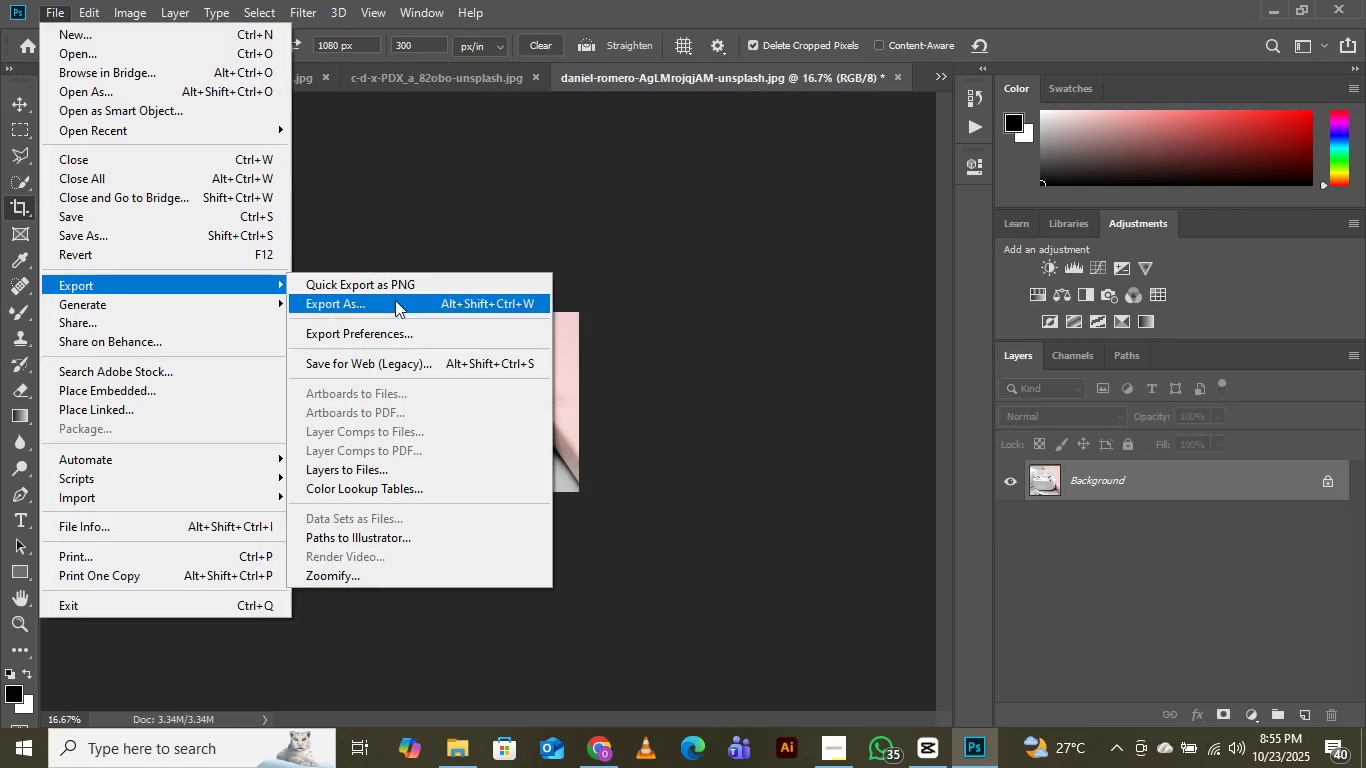 
left_click([387, 304])
 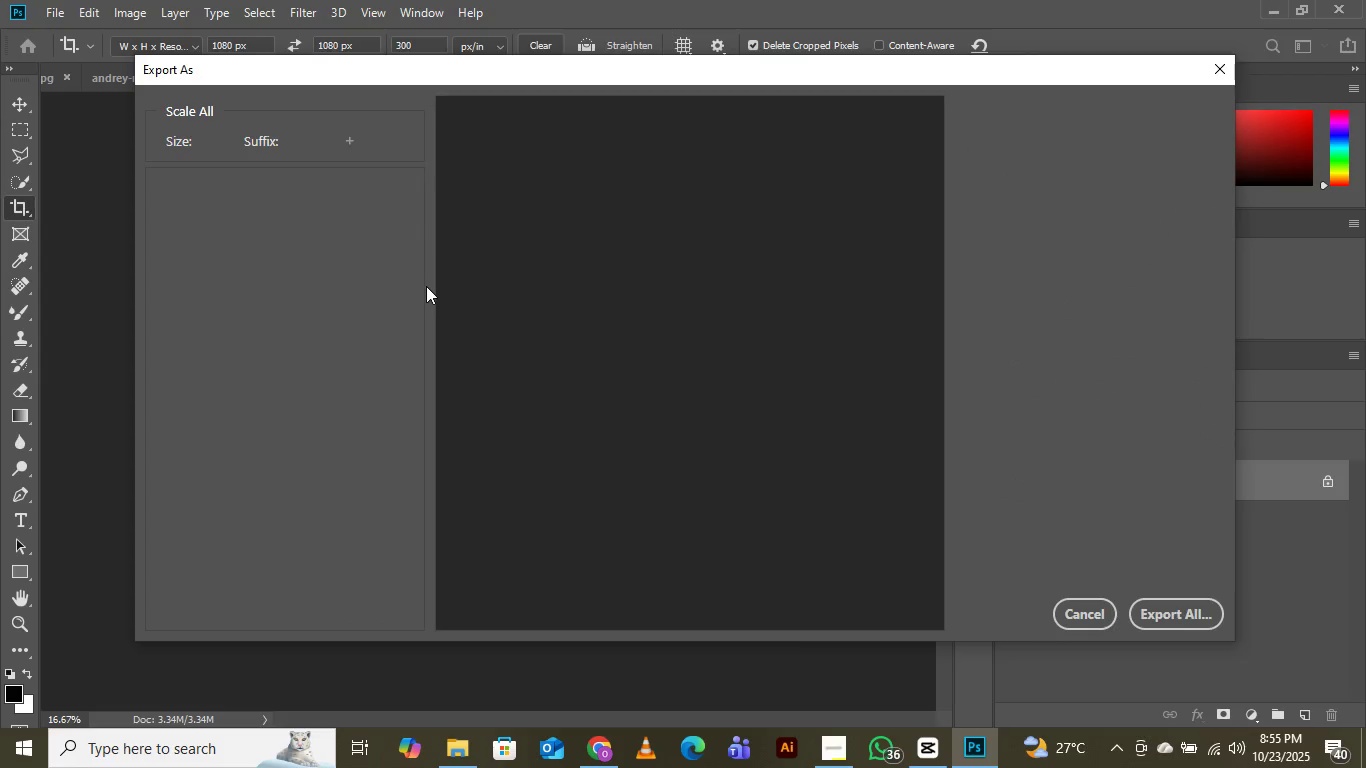 
mouse_move([409, 260])
 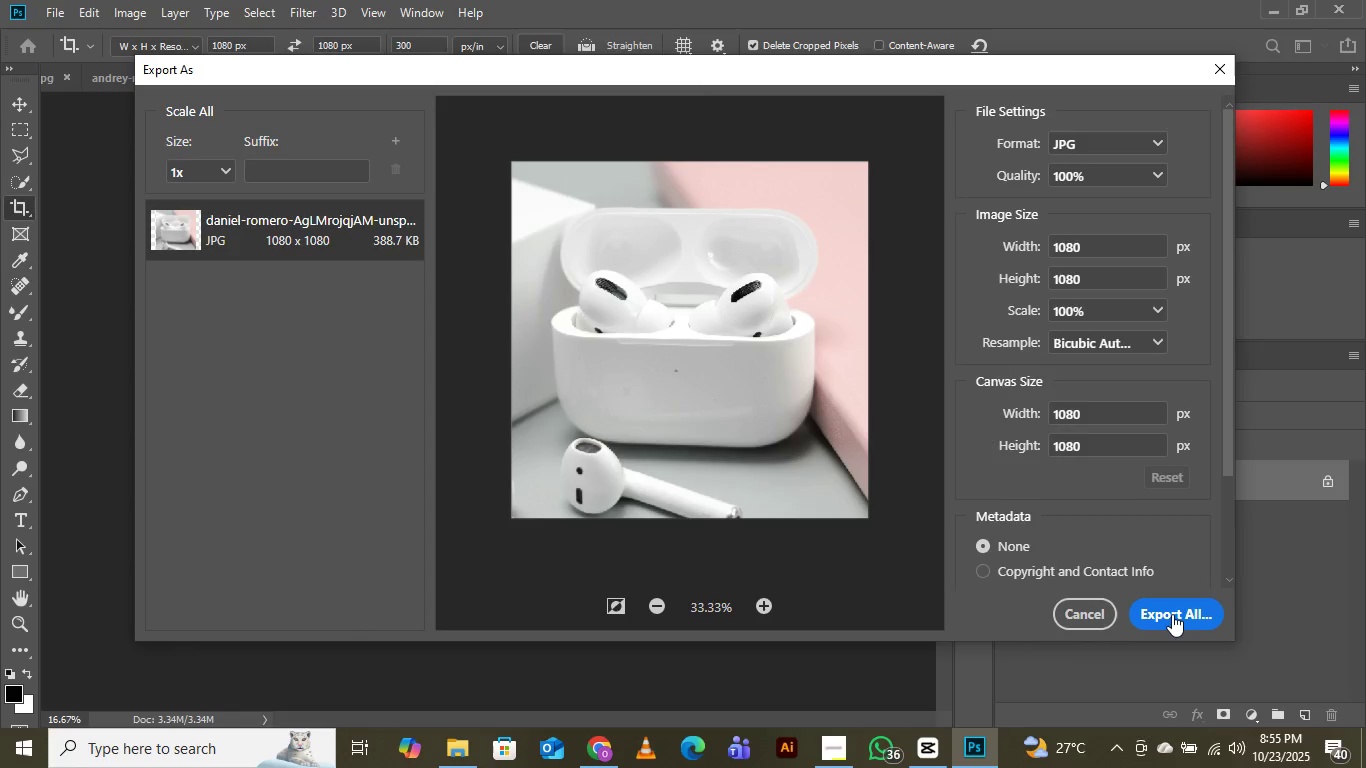 
left_click([1172, 614])
 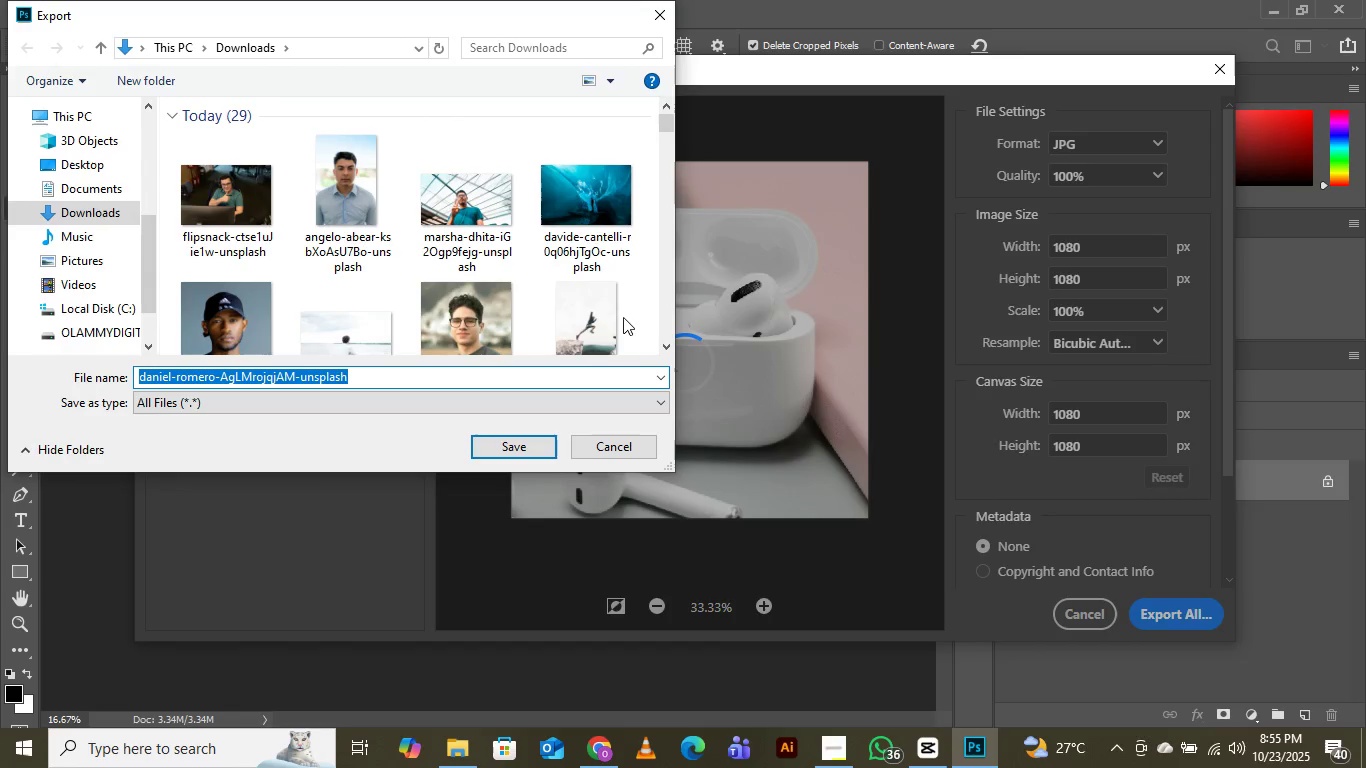 
scroll: coordinate [412, 194], scroll_direction: down, amount: 9.0
 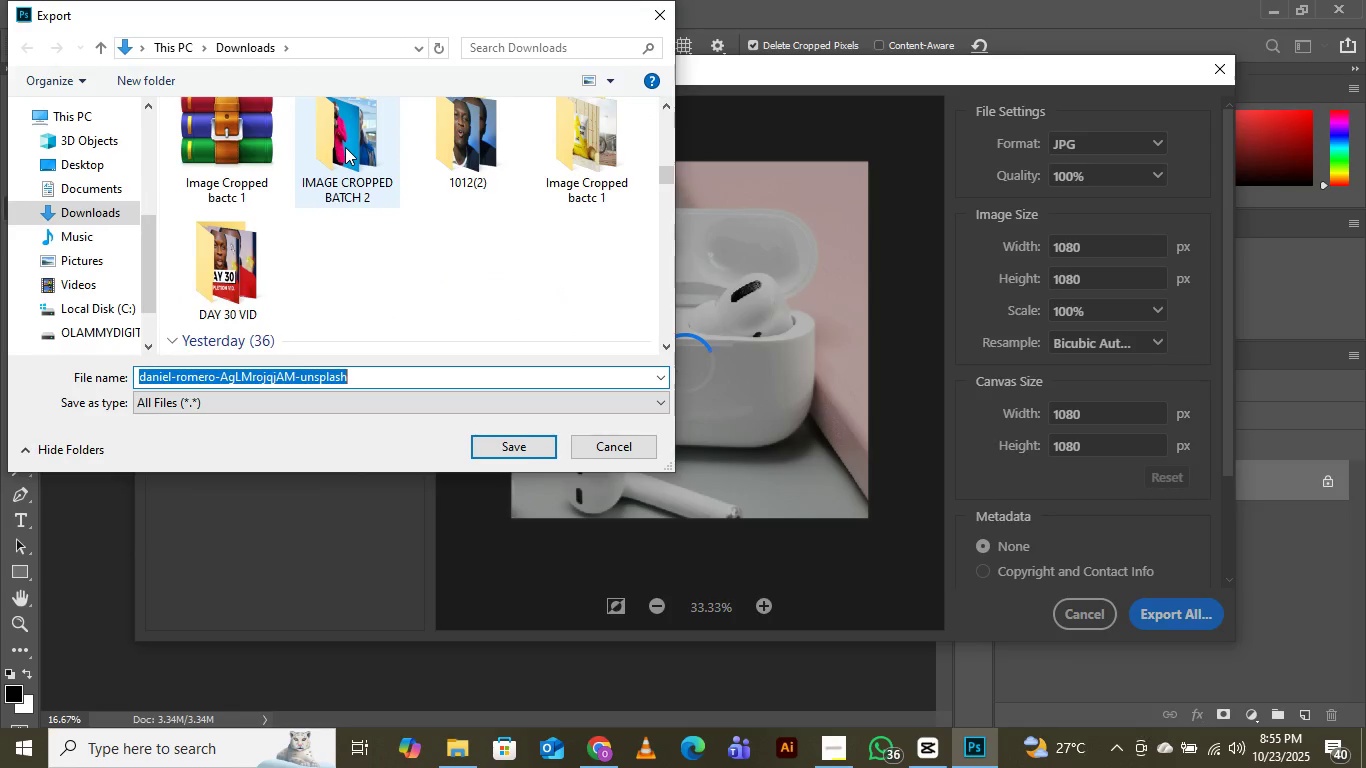 
double_click([345, 147])
 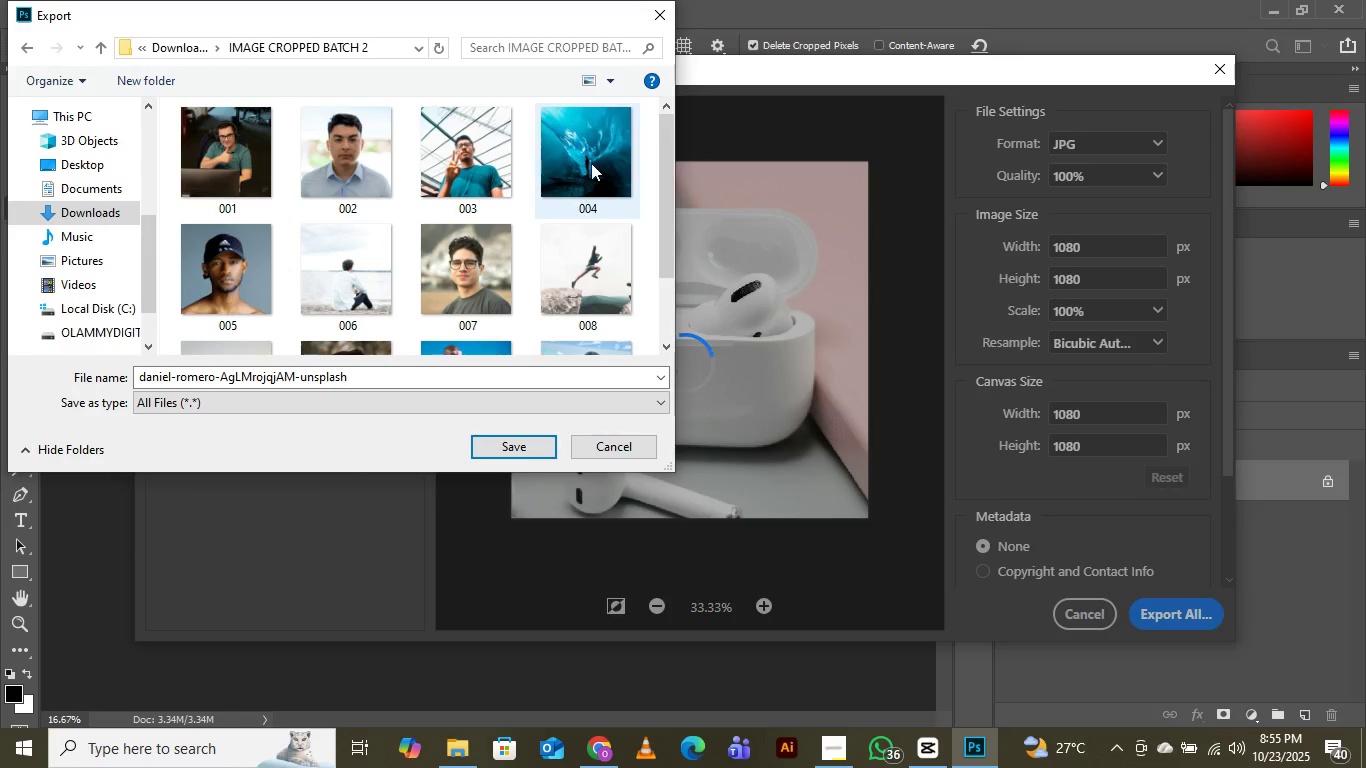 
scroll: coordinate [593, 160], scroll_direction: down, amount: 3.0
 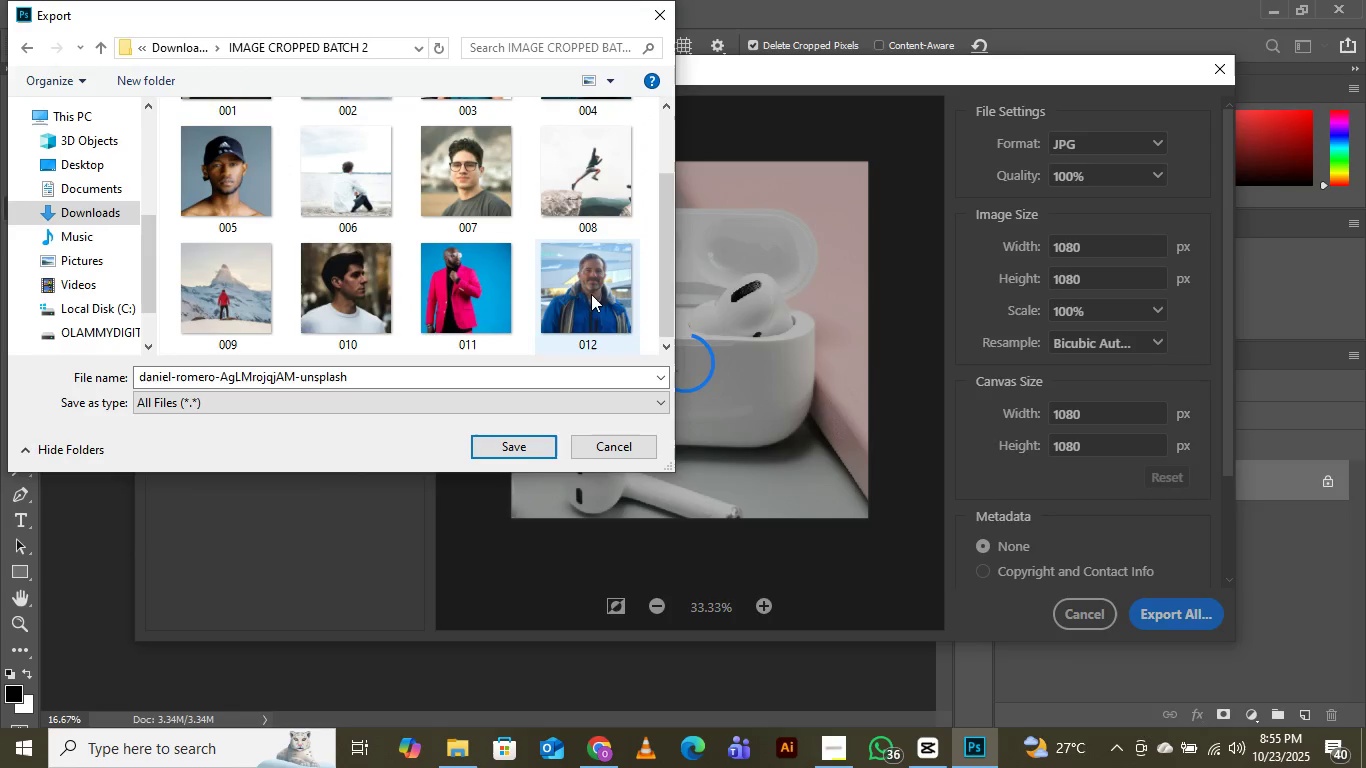 
left_click([591, 294])
 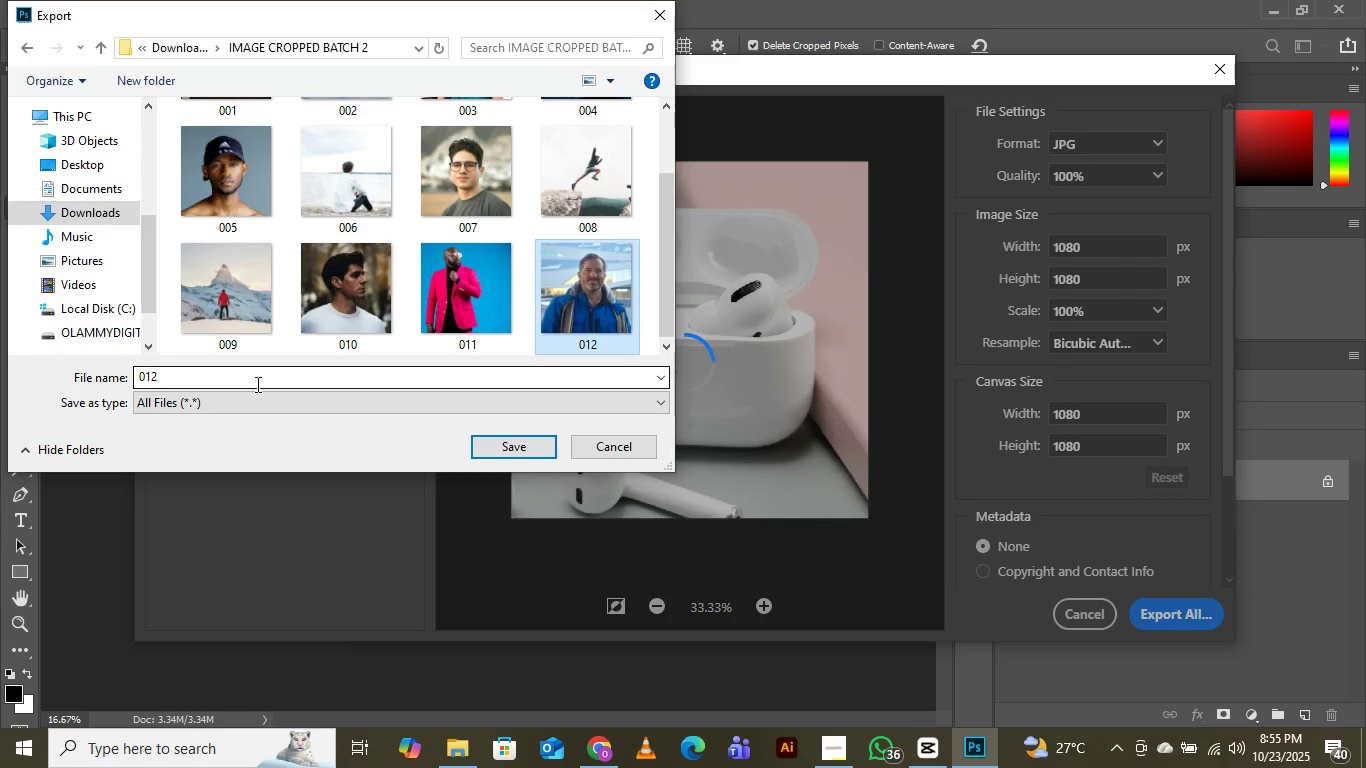 
left_click([256, 375])
 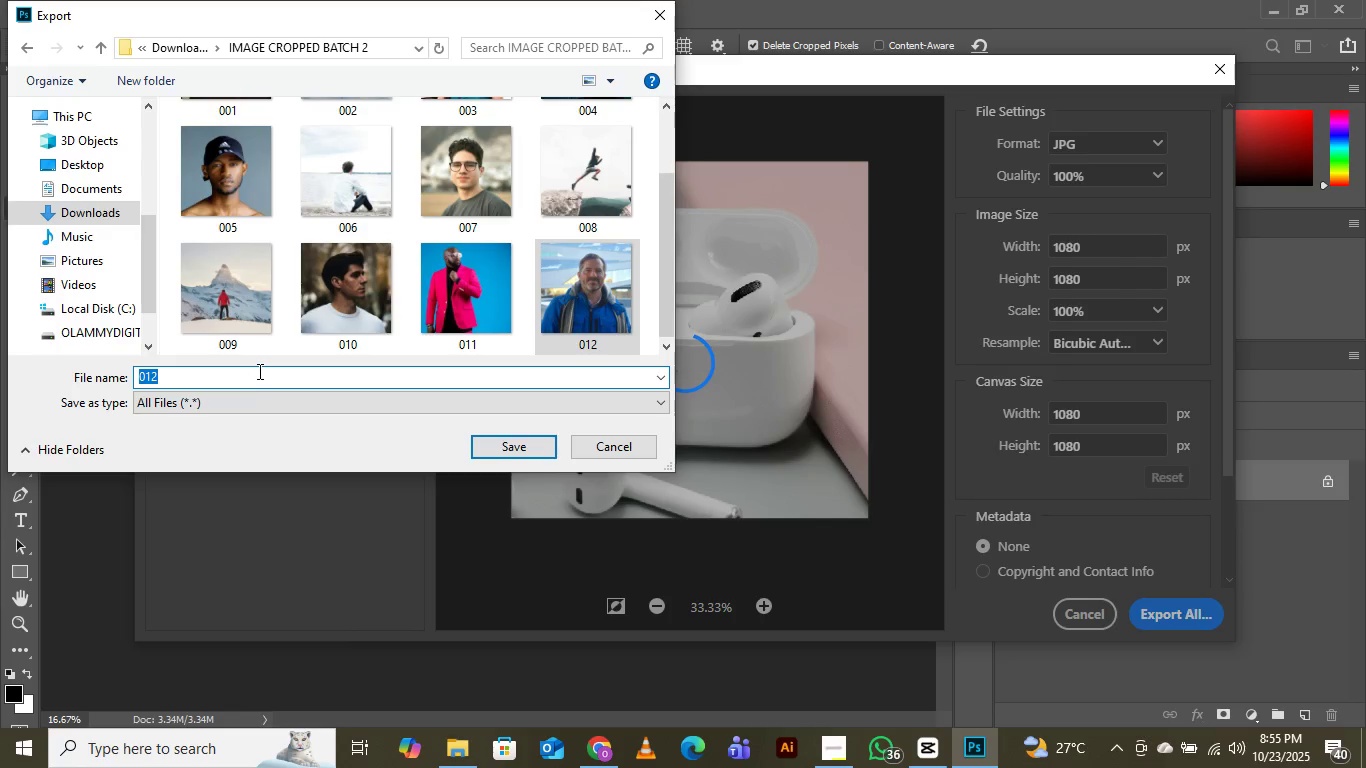 
key(ArrowRight)
 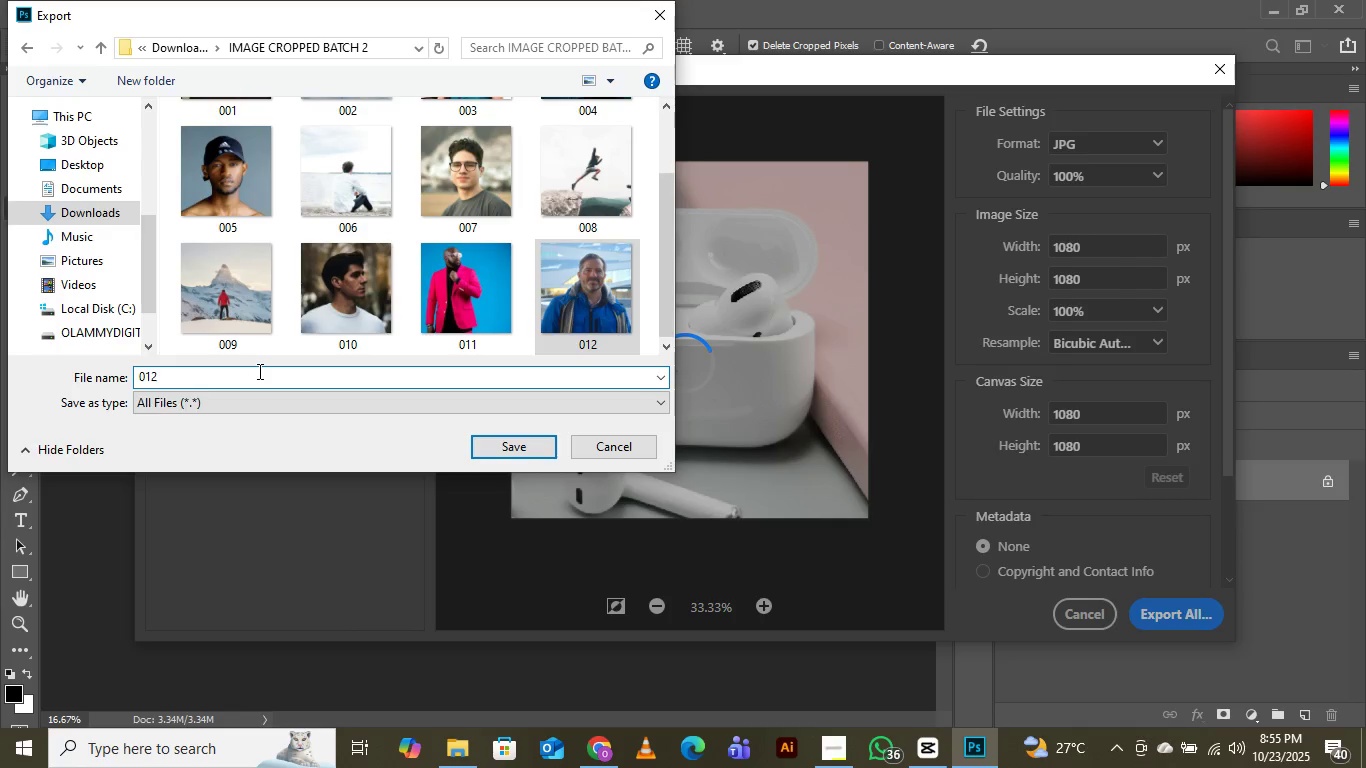 
key(Backspace)
 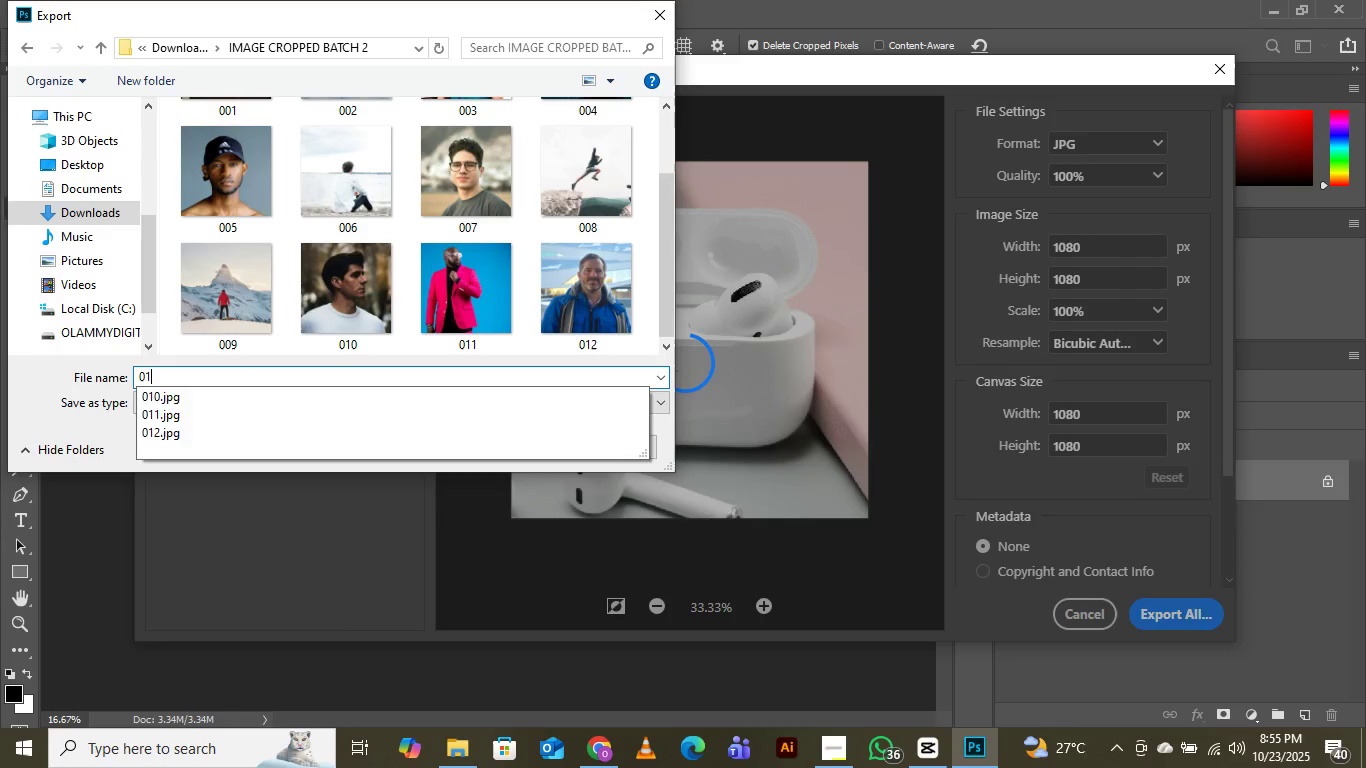 
key(3)
 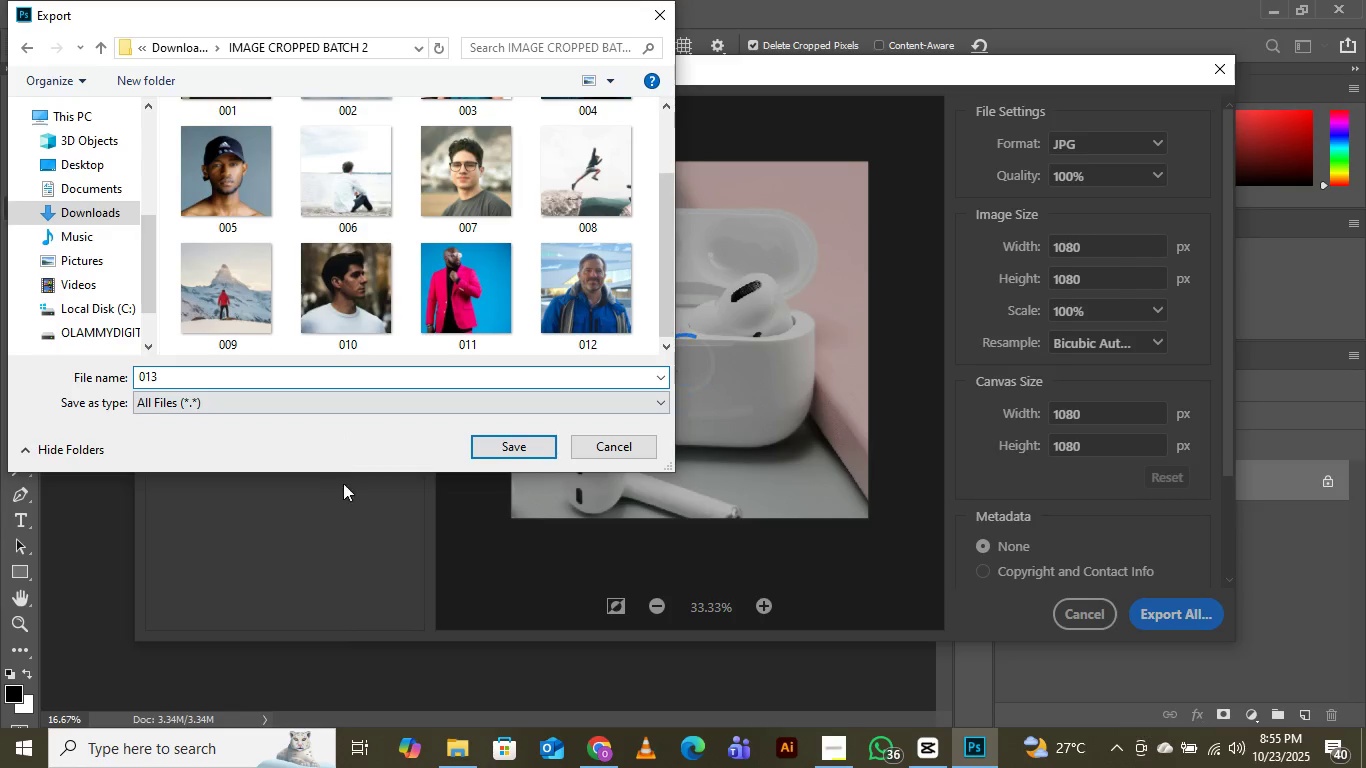 
left_click([498, 439])
 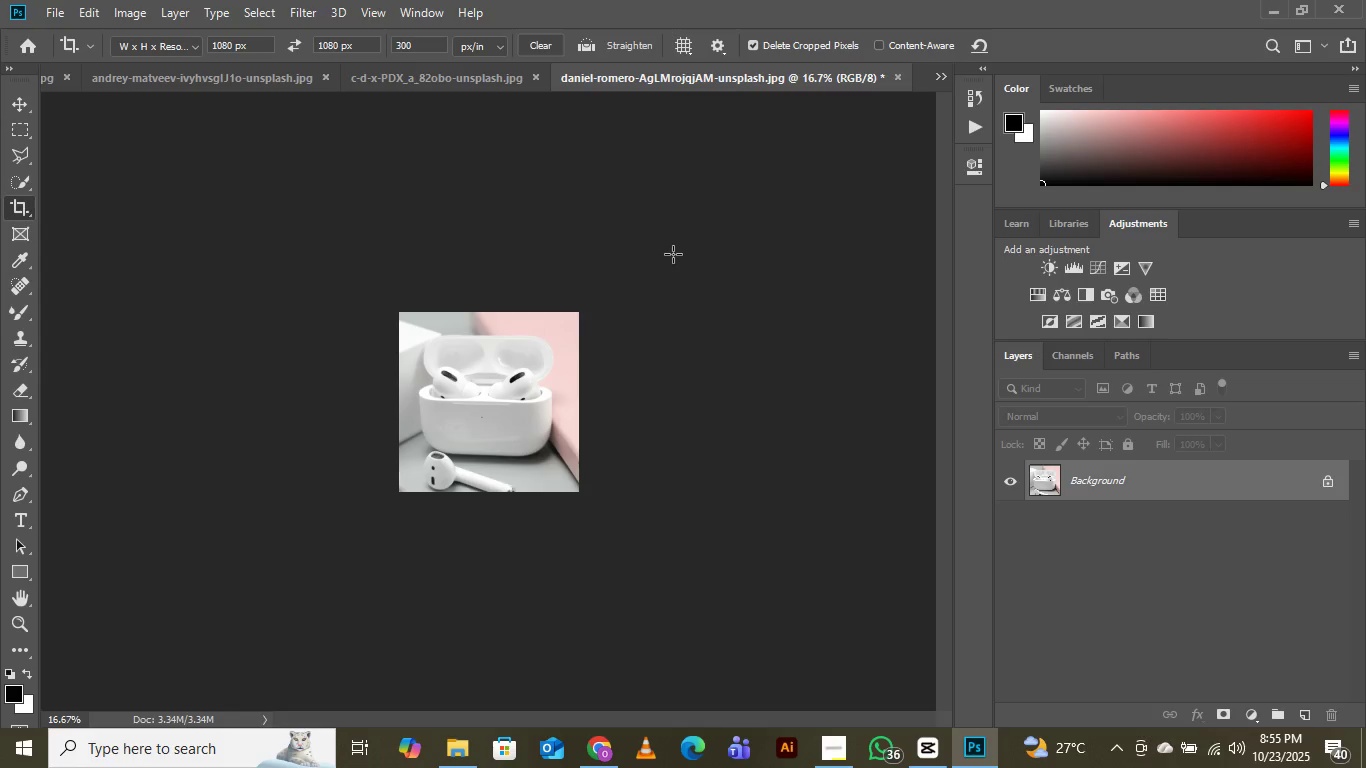 
wait(5.06)
 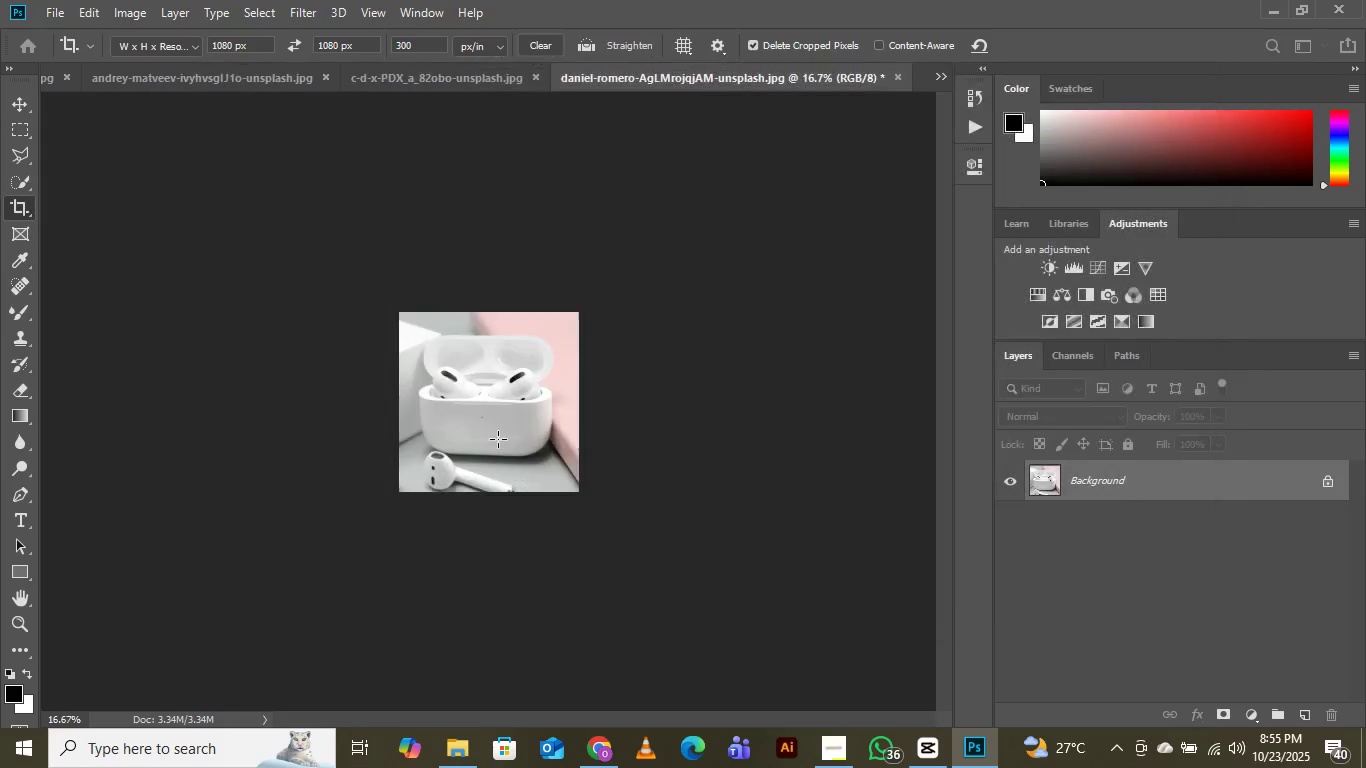 
left_click([440, 88])
 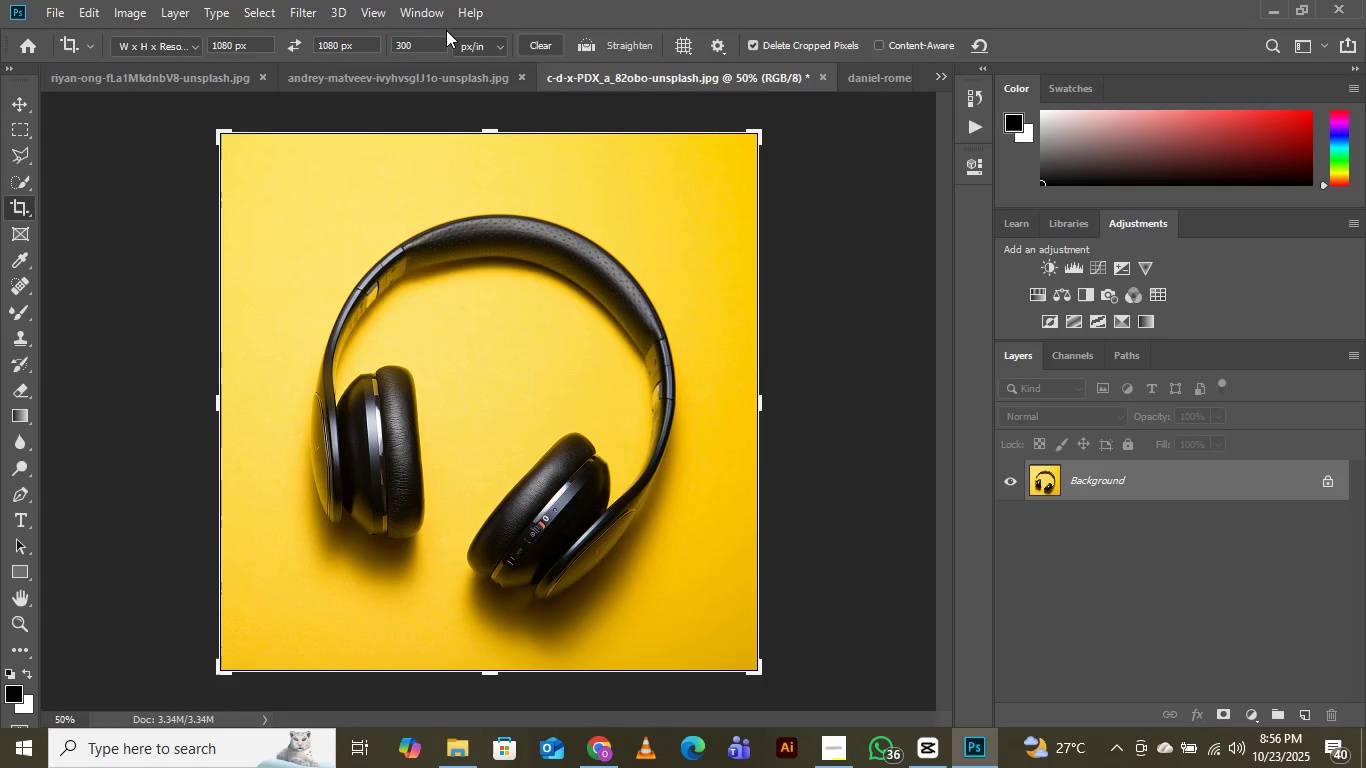 
wait(7.34)
 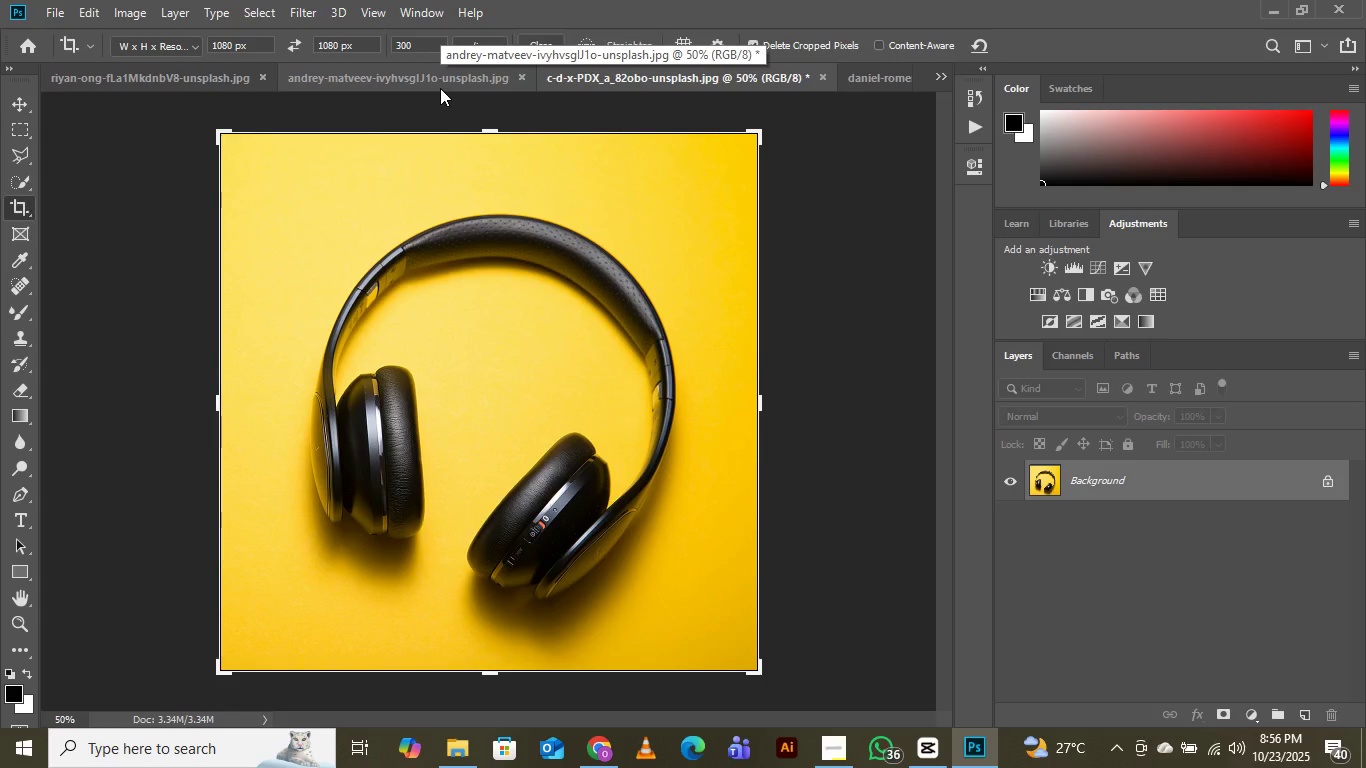 
left_click([11, 106])
 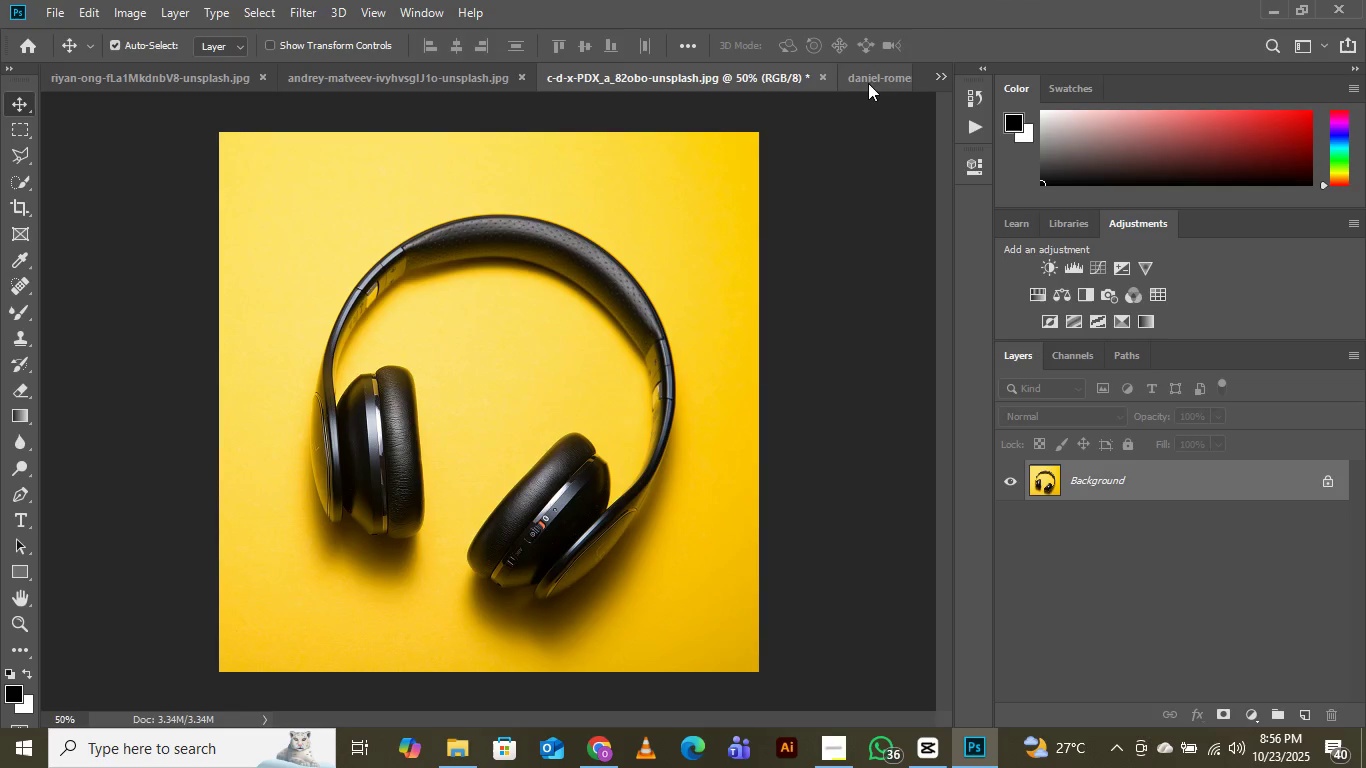 
left_click([875, 83])
 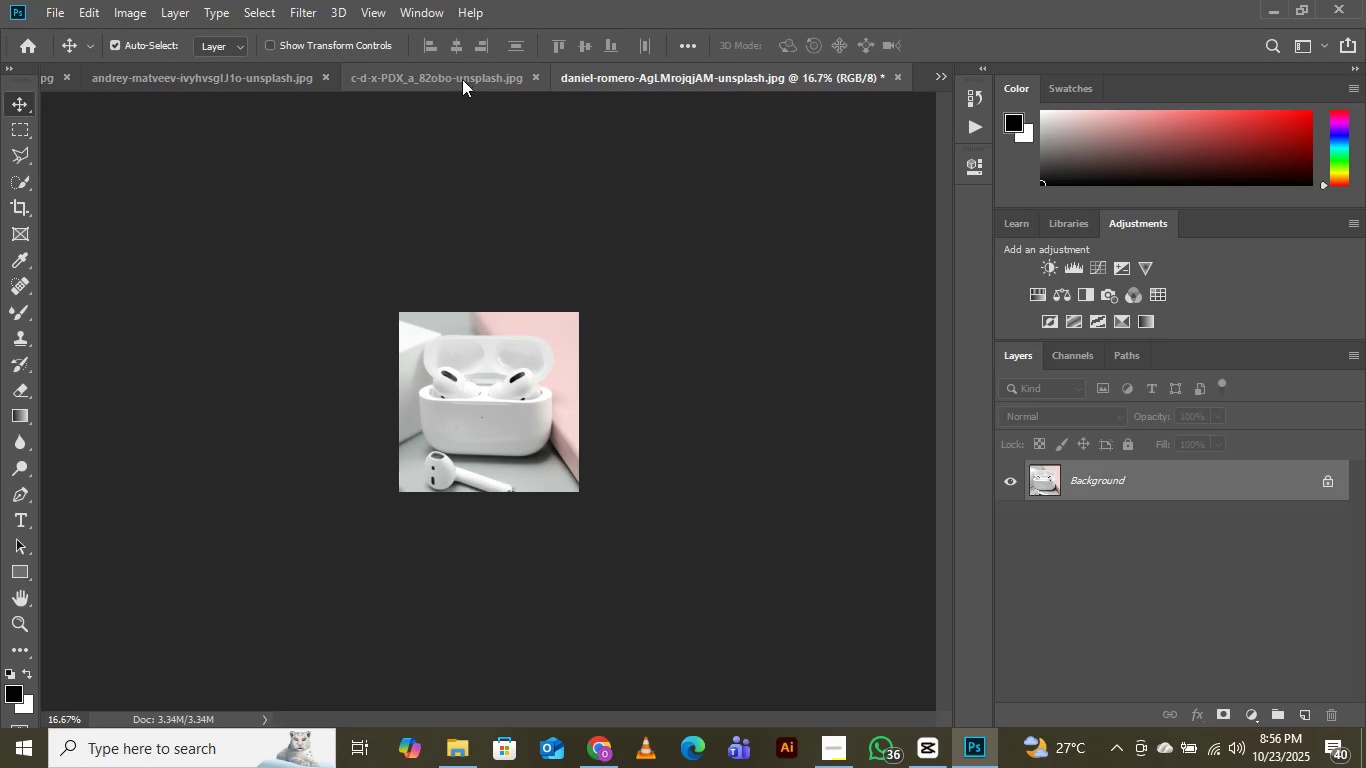 
left_click([462, 79])
 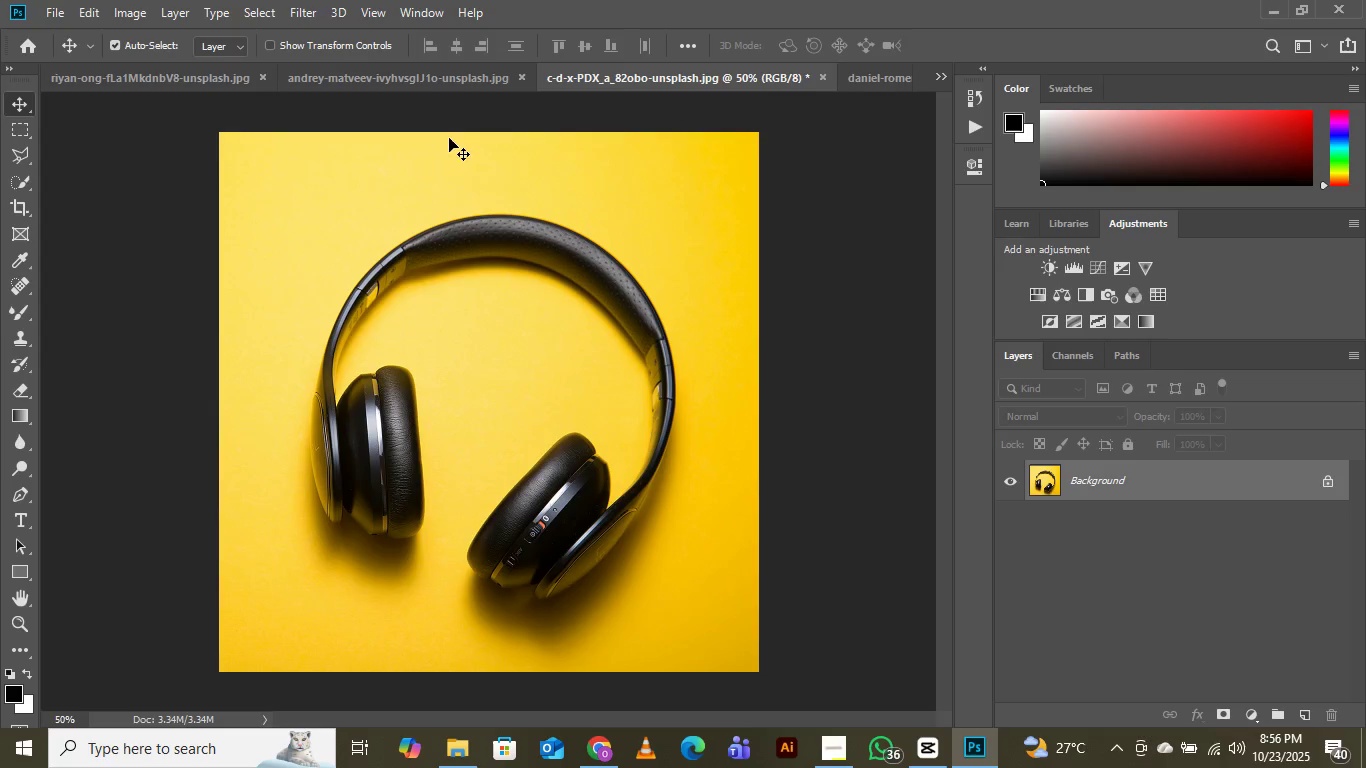 
wait(5.63)
 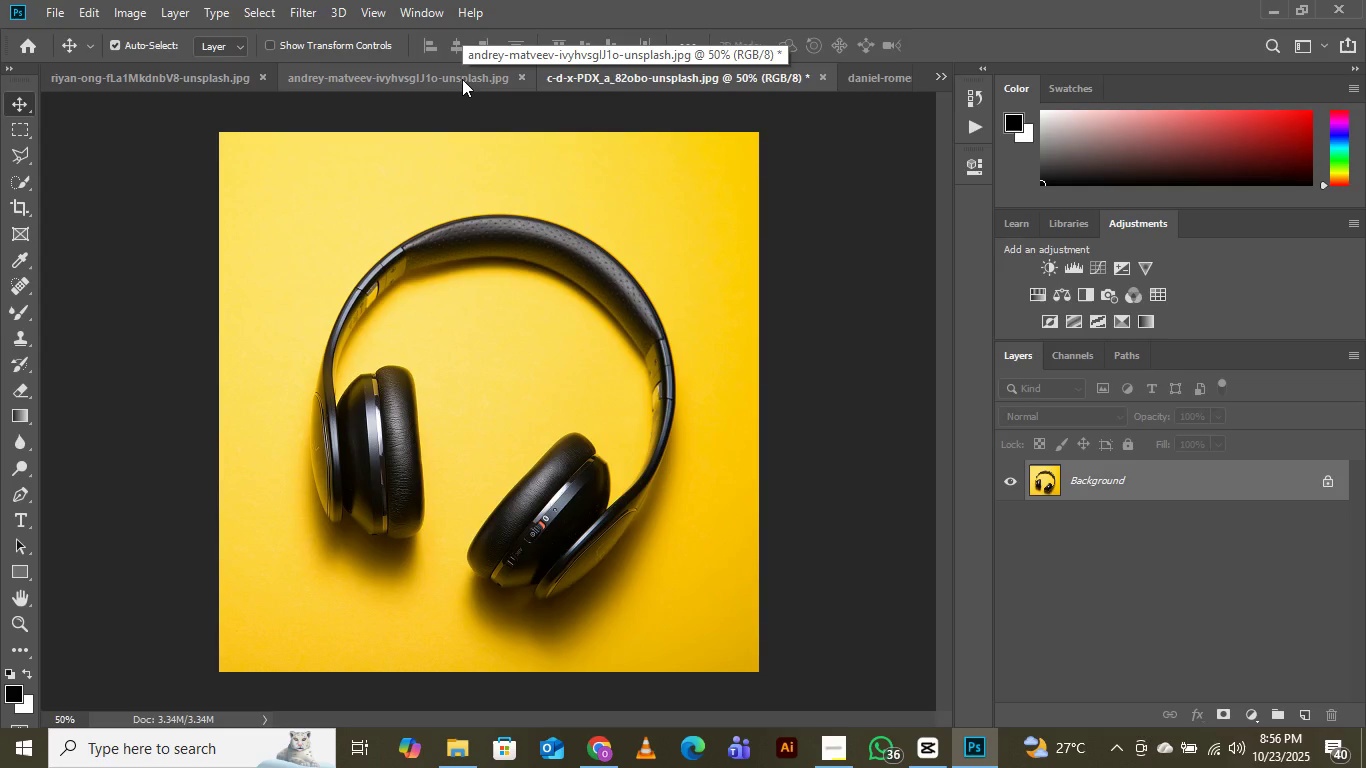 
left_click([63, 15])
 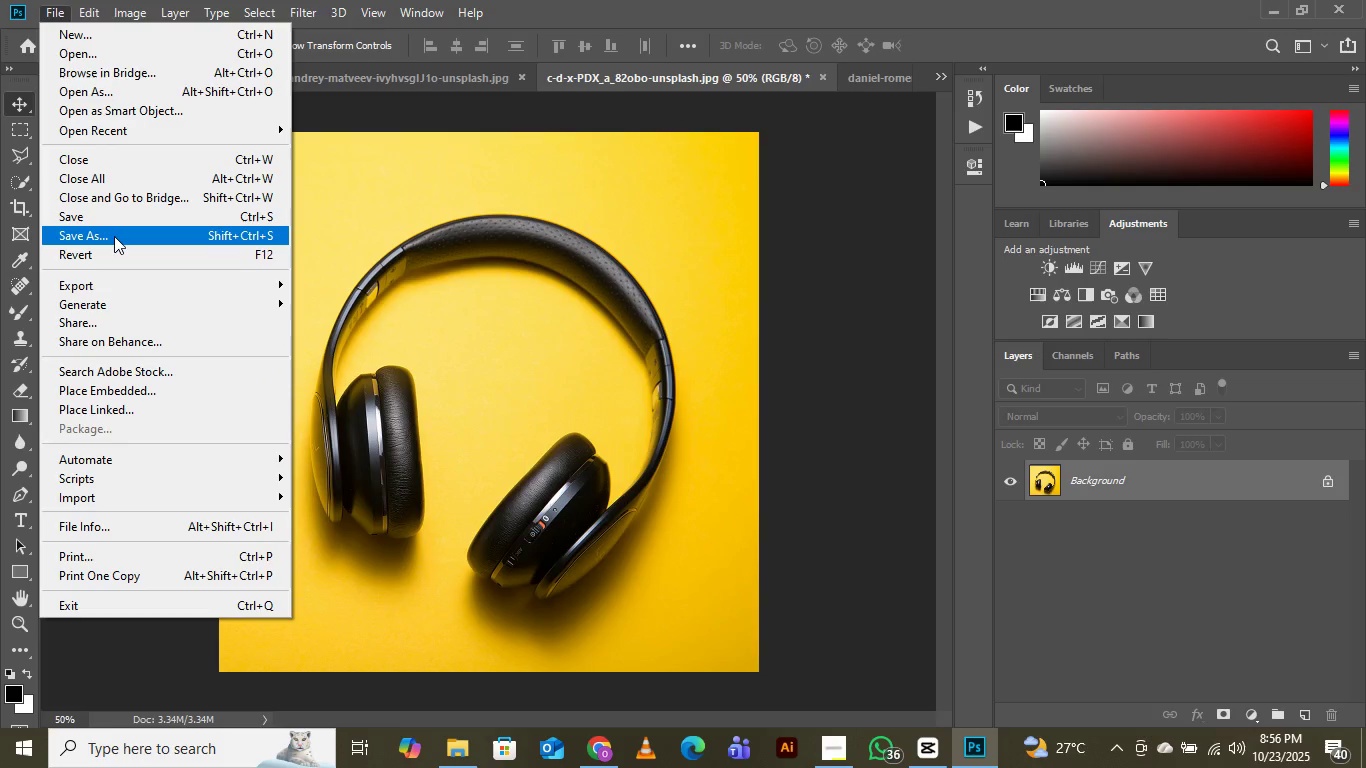 
mouse_move([134, 280])
 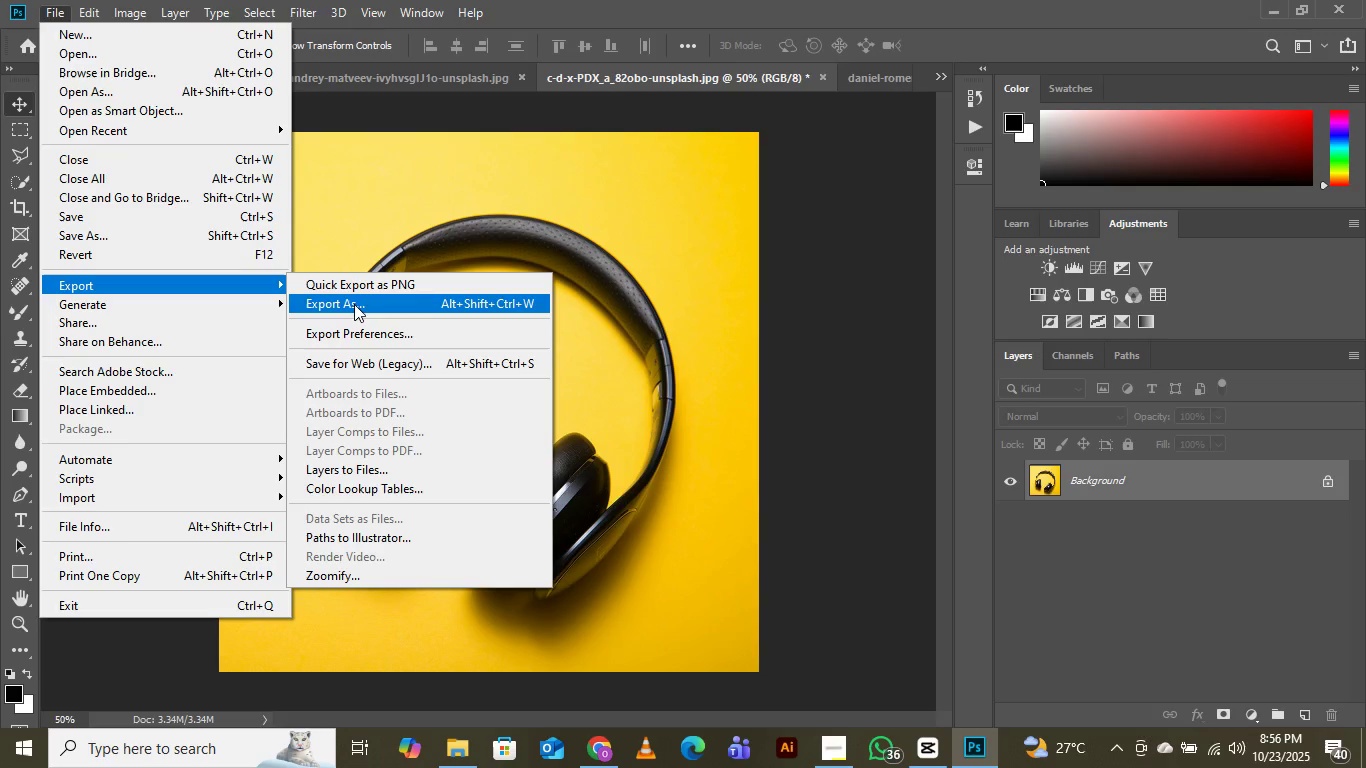 
left_click([354, 304])
 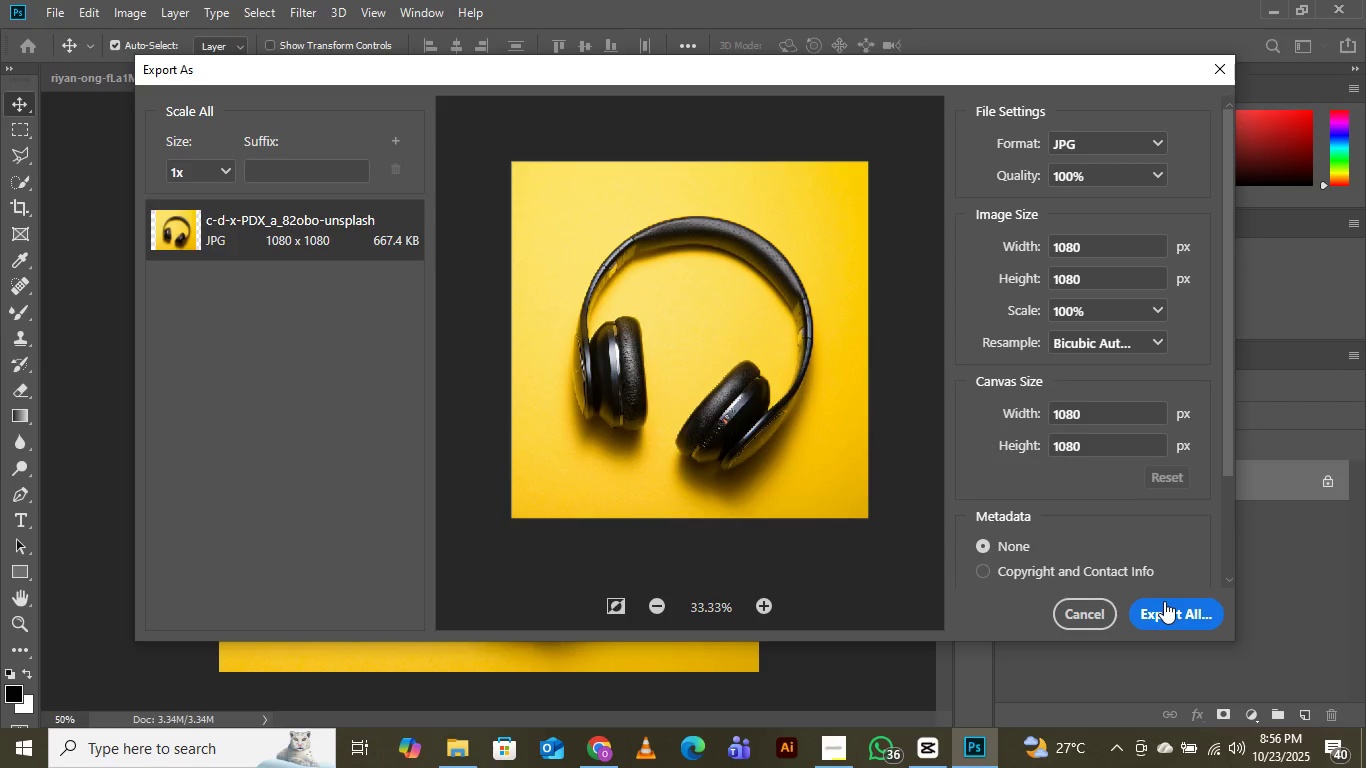 
wait(20.99)
 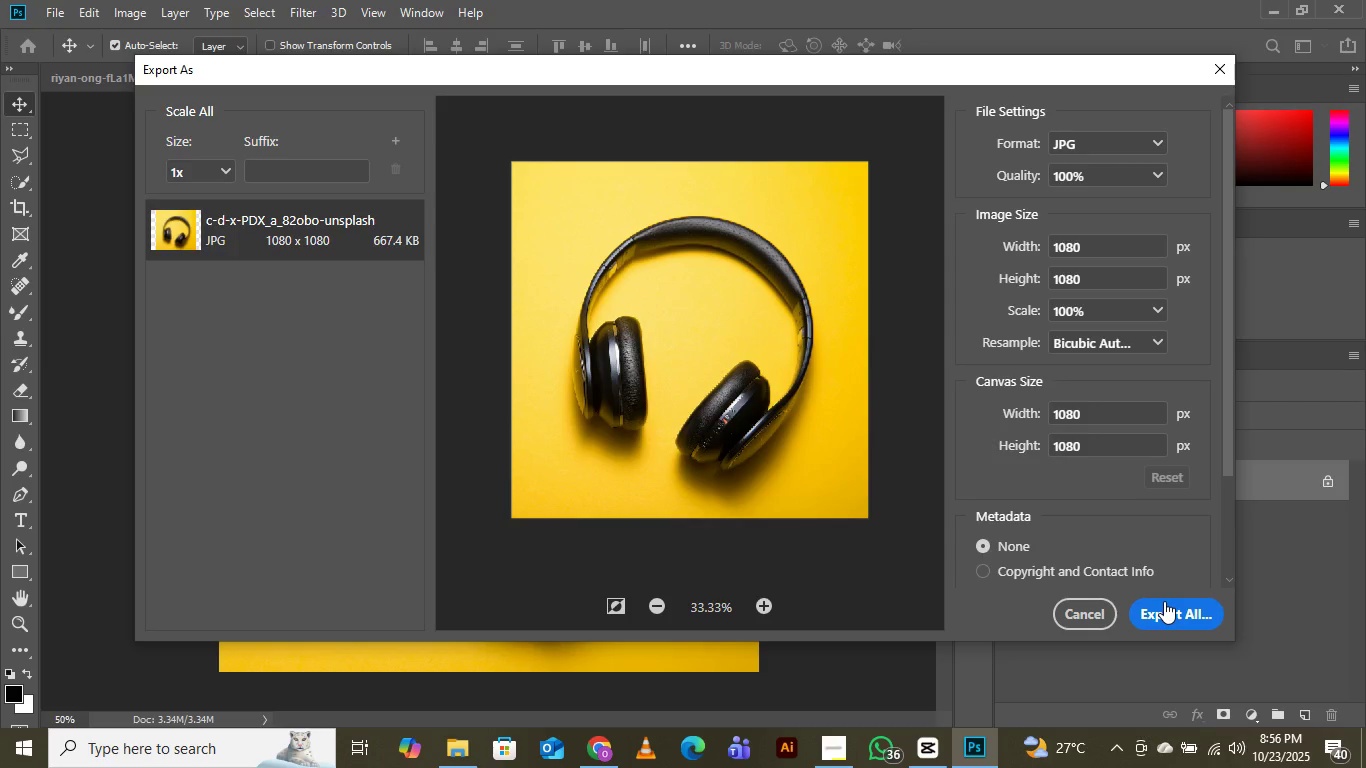 
left_click([1161, 609])
 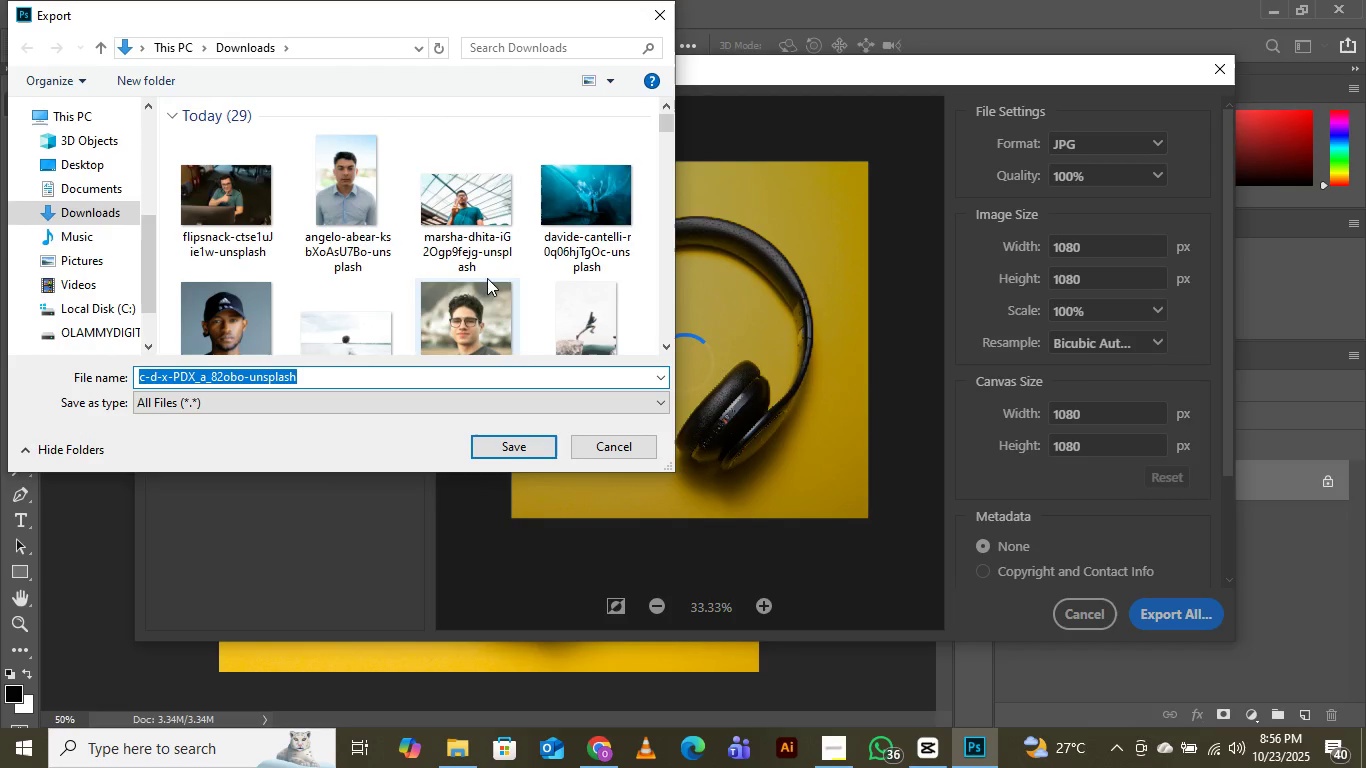 
scroll: coordinate [460, 247], scroll_direction: down, amount: 6.0
 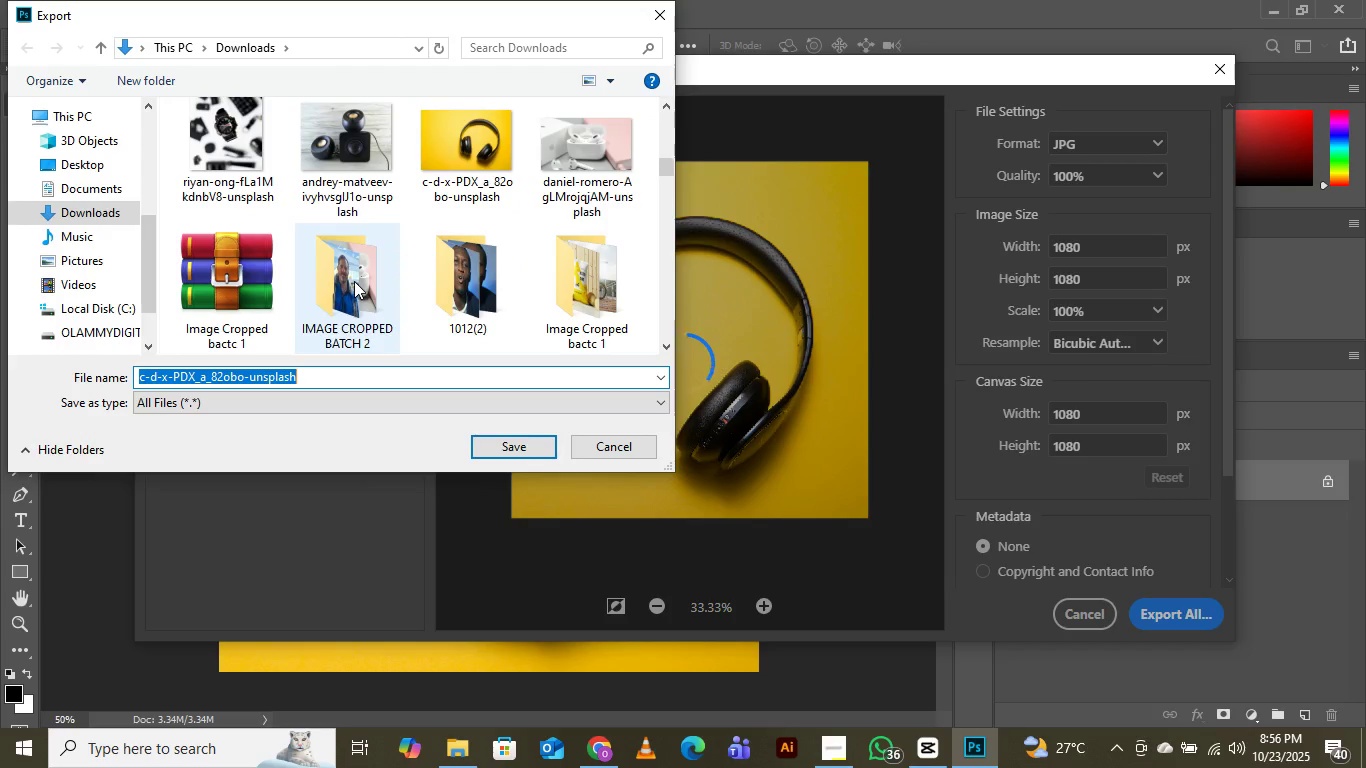 
double_click([354, 281])
 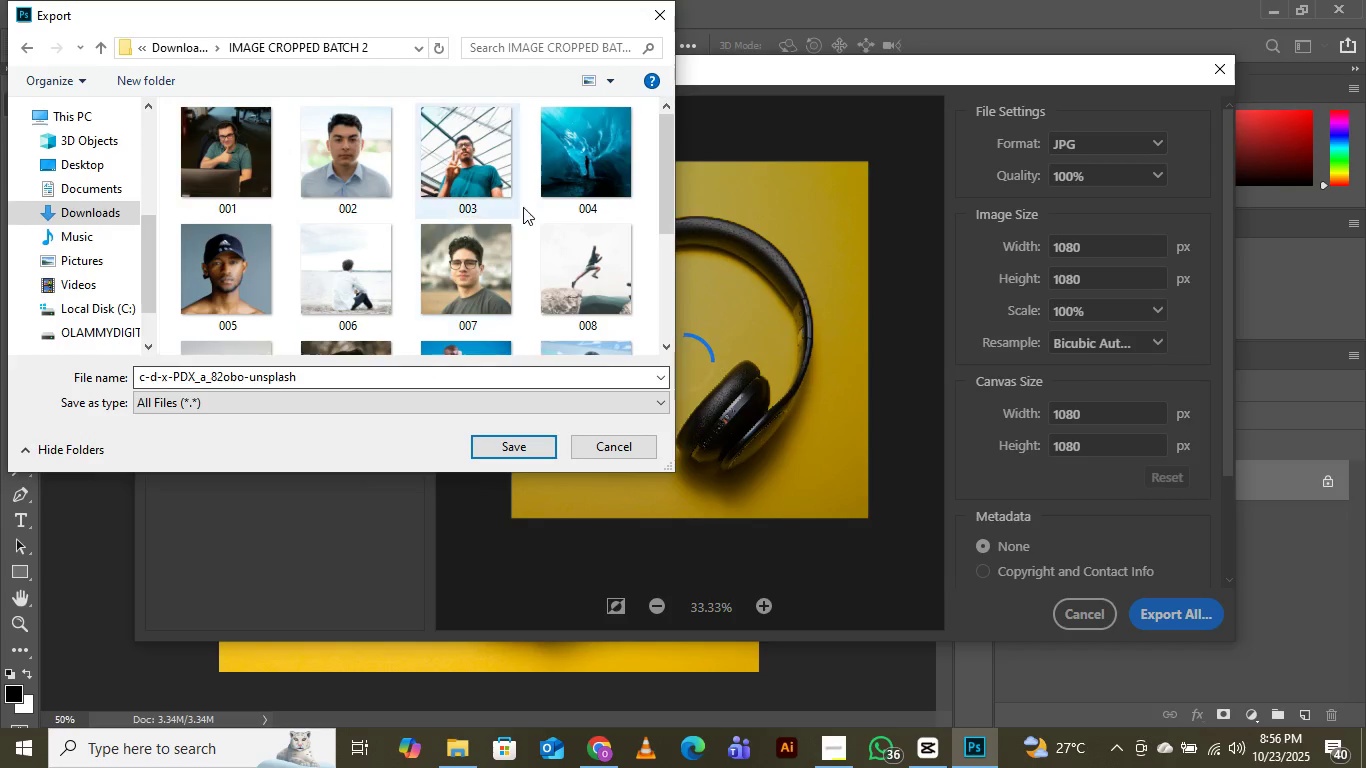 
scroll: coordinate [530, 198], scroll_direction: down, amount: 5.0
 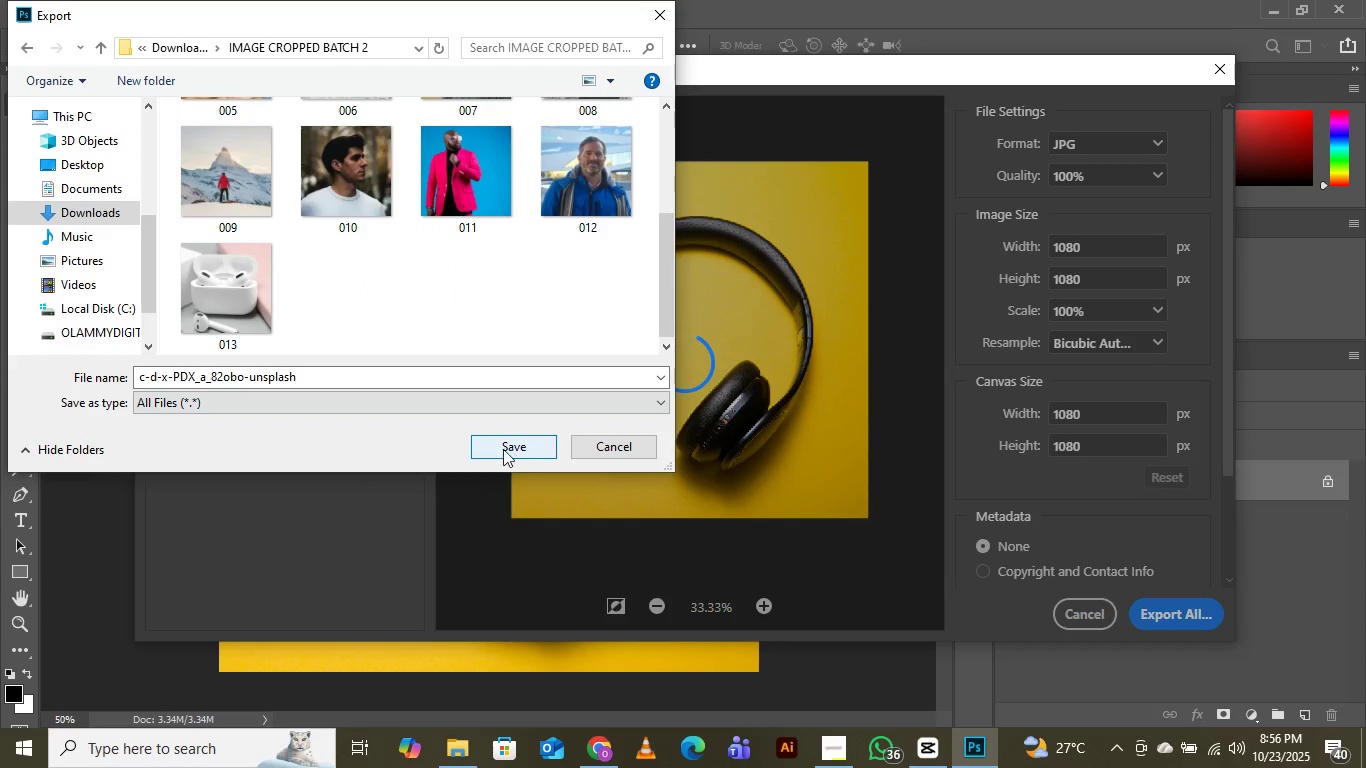 
left_click([190, 278])
 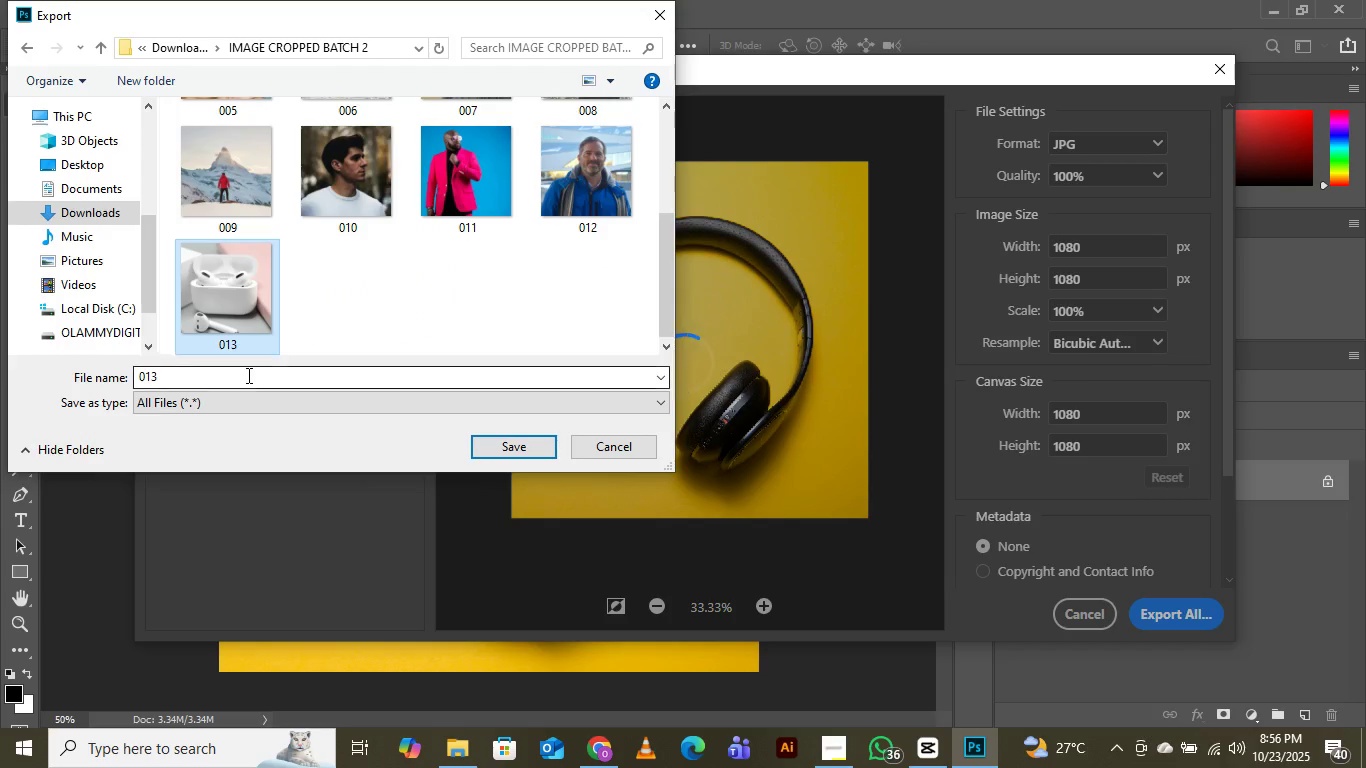 
left_click([247, 375])
 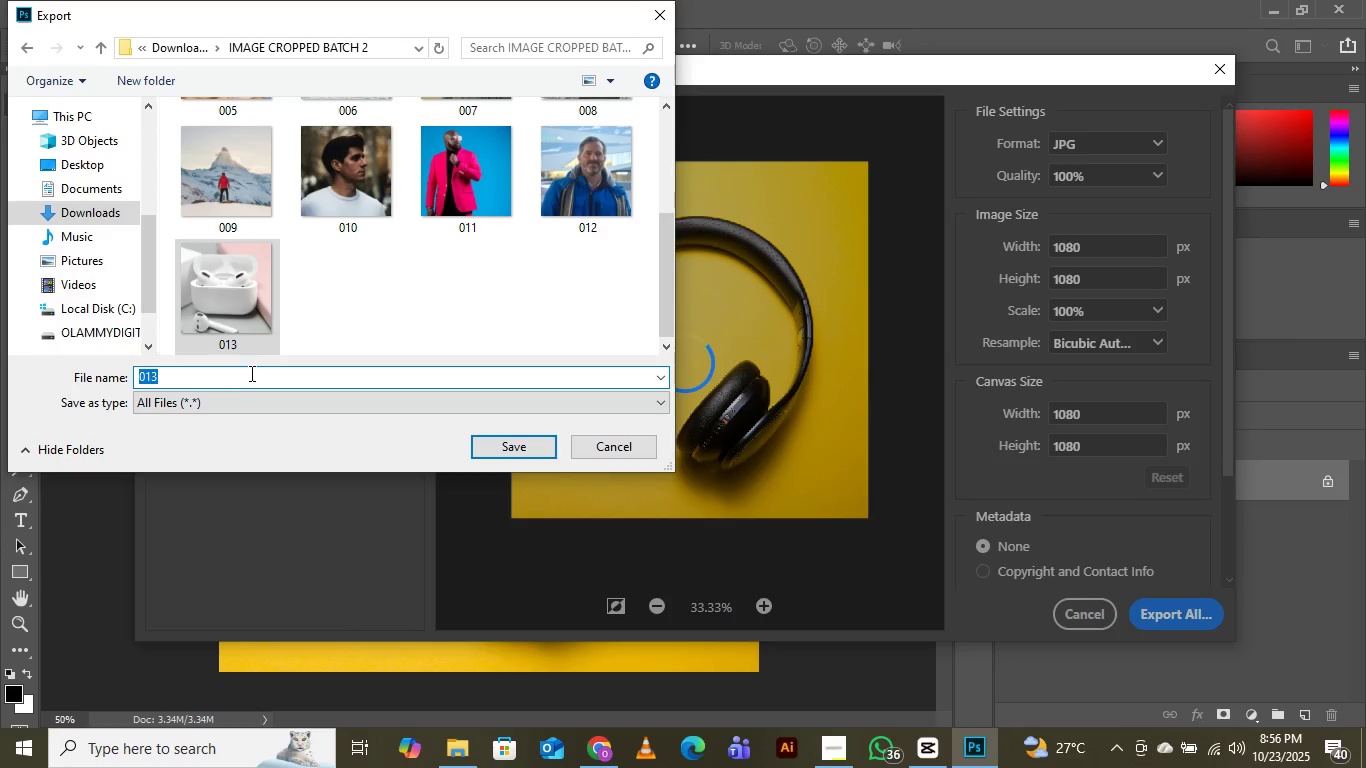 
key(ArrowRight)
 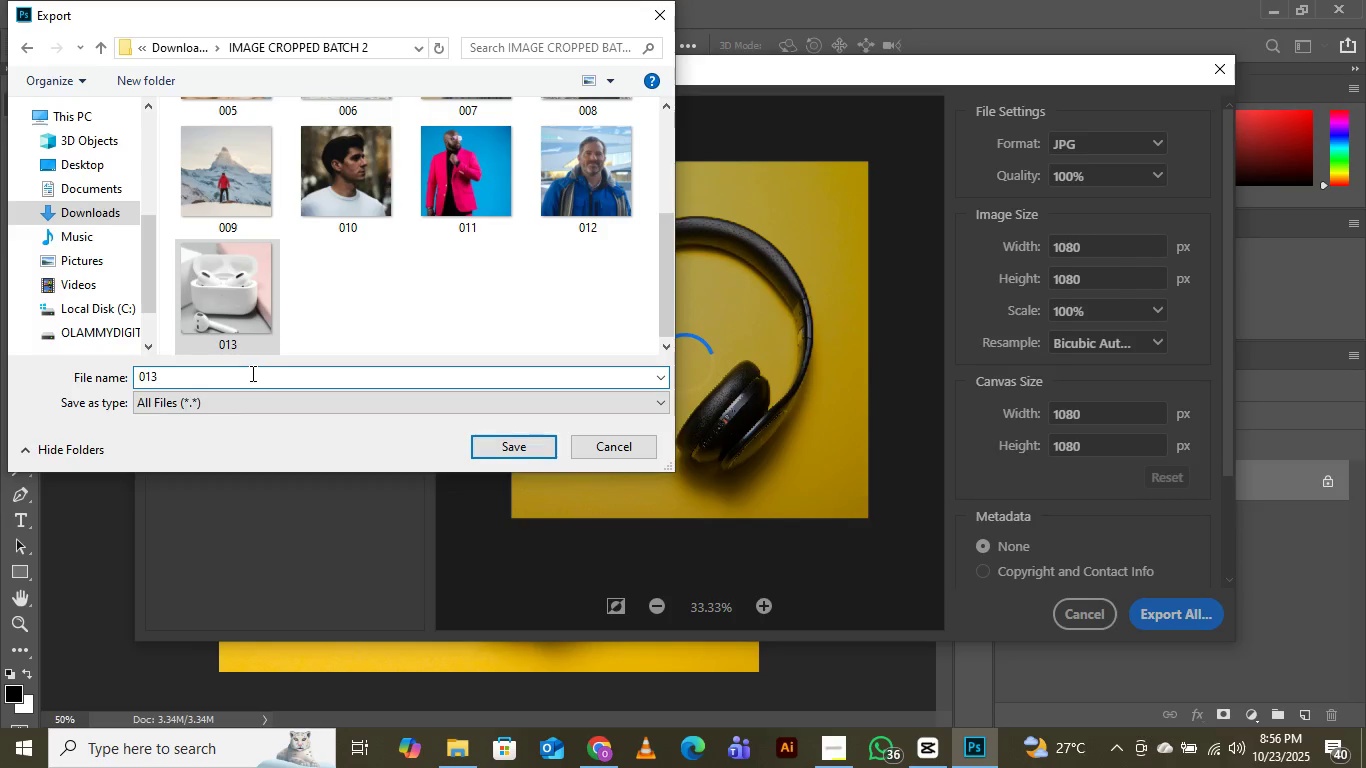 
key(Backspace)
 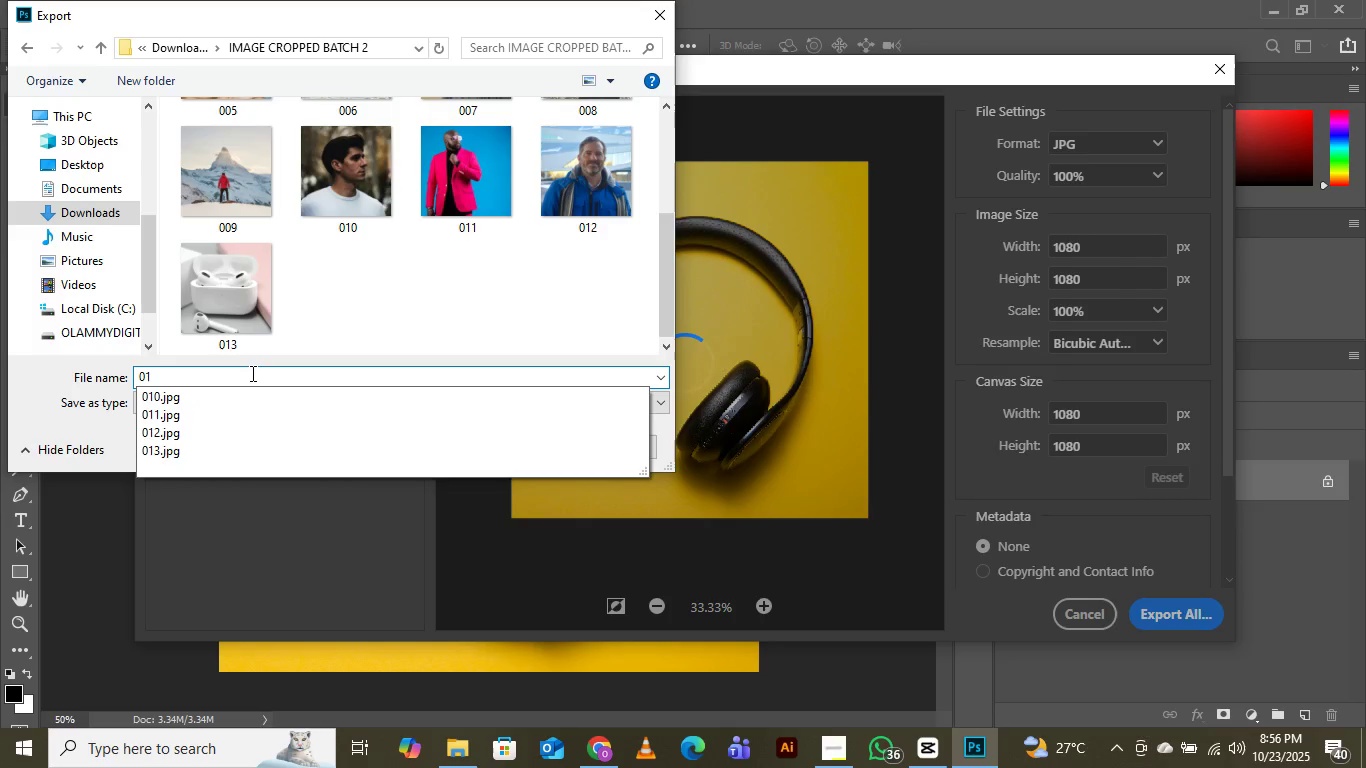 
key(4)
 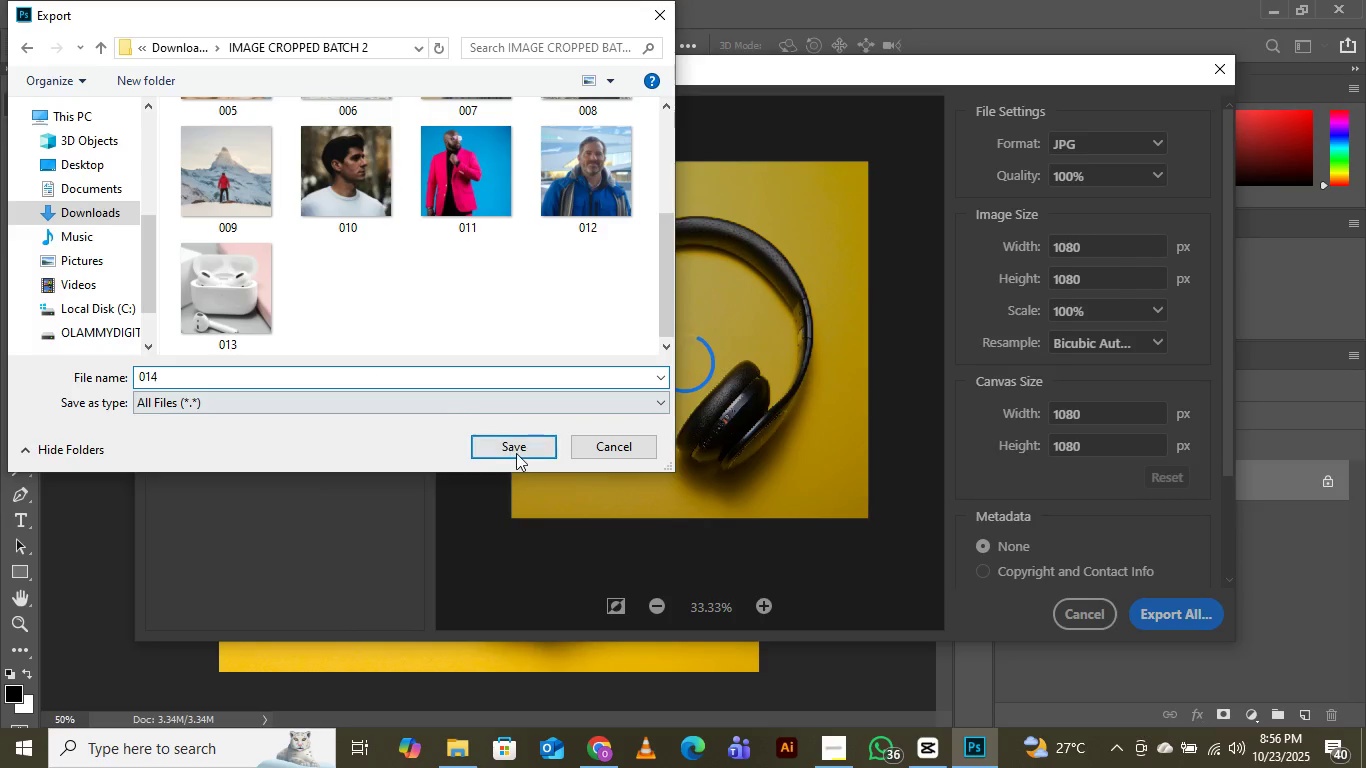 
left_click([516, 453])
 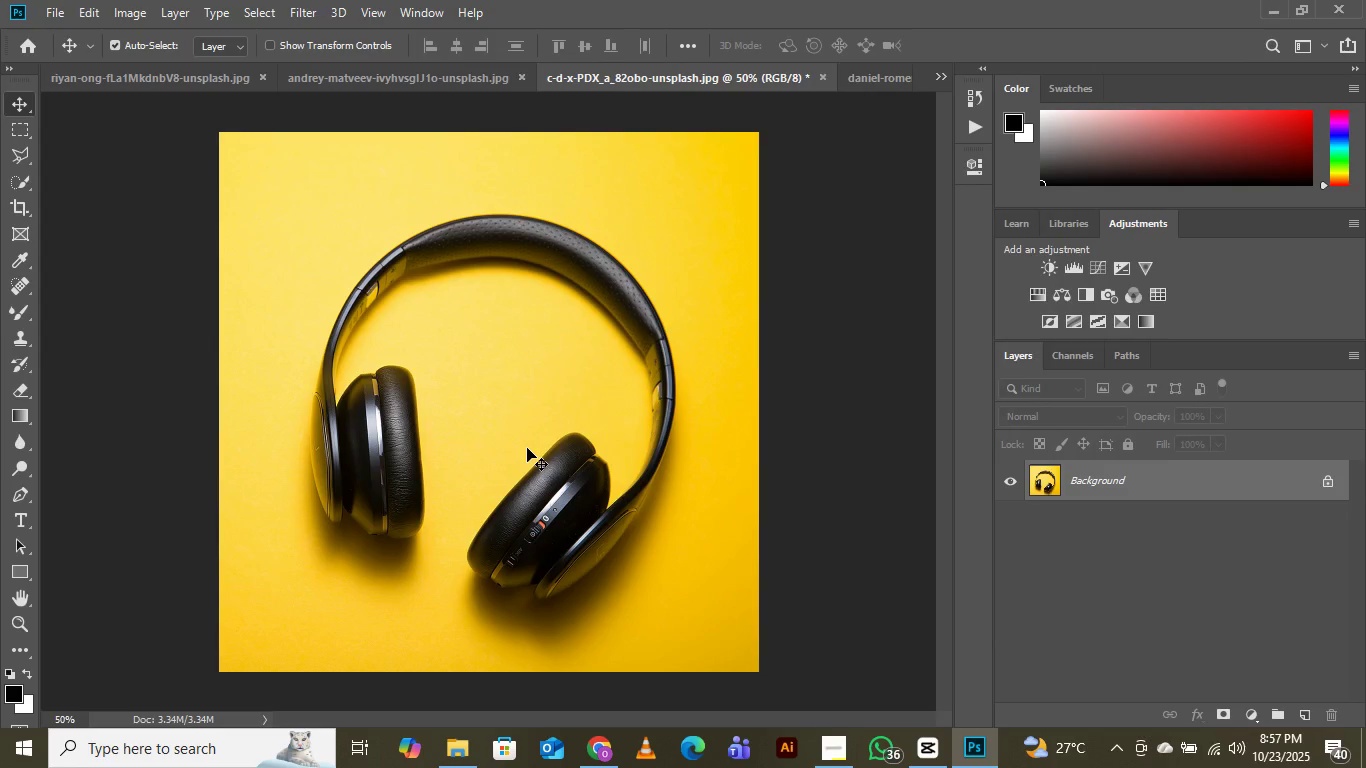 
wait(9.56)
 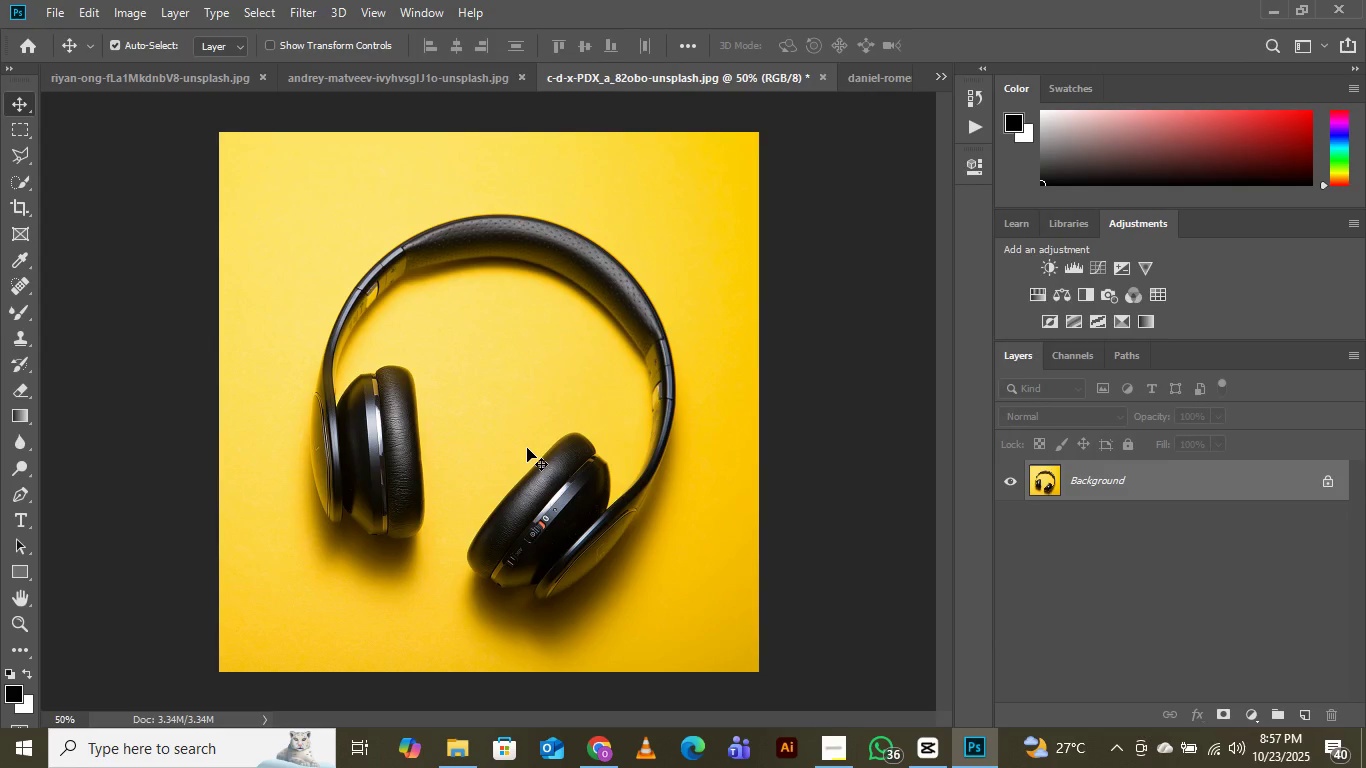 
left_click([417, 80])
 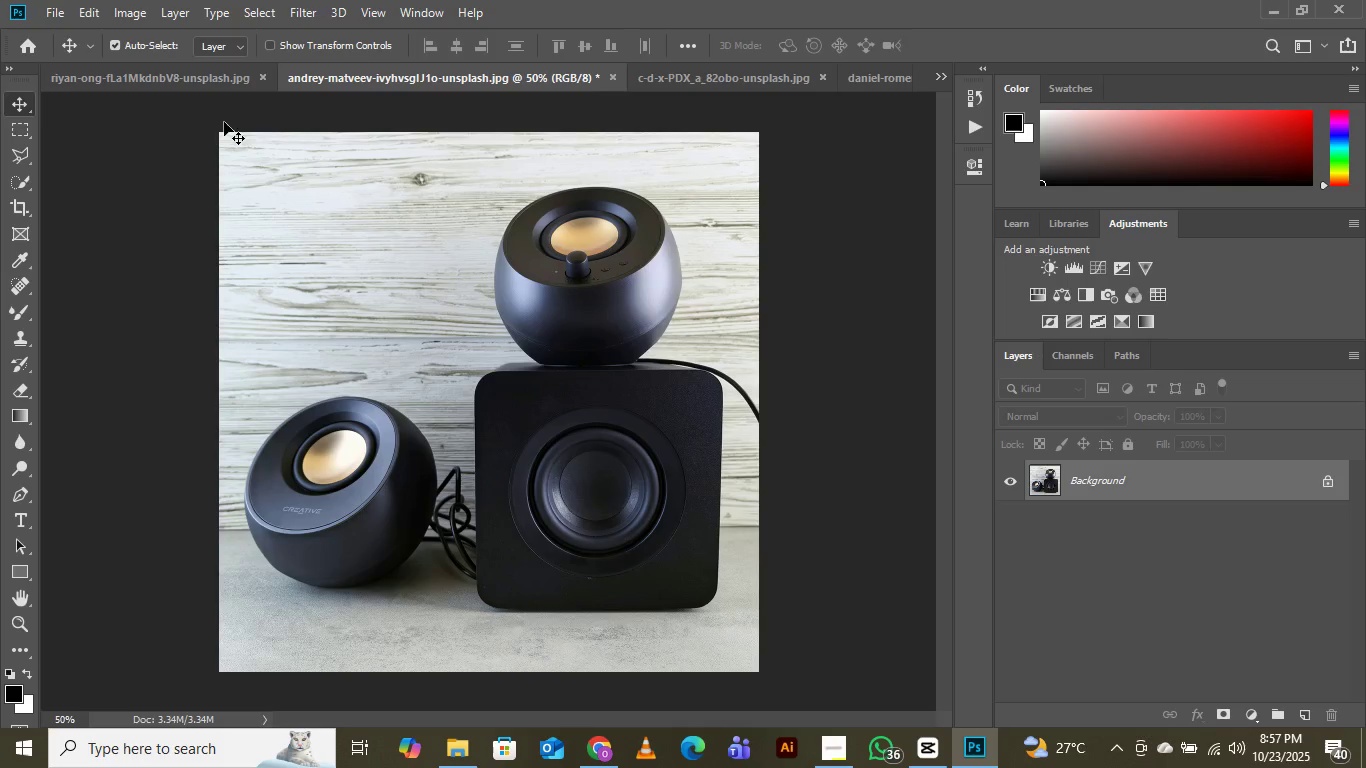 
left_click([51, 14])
 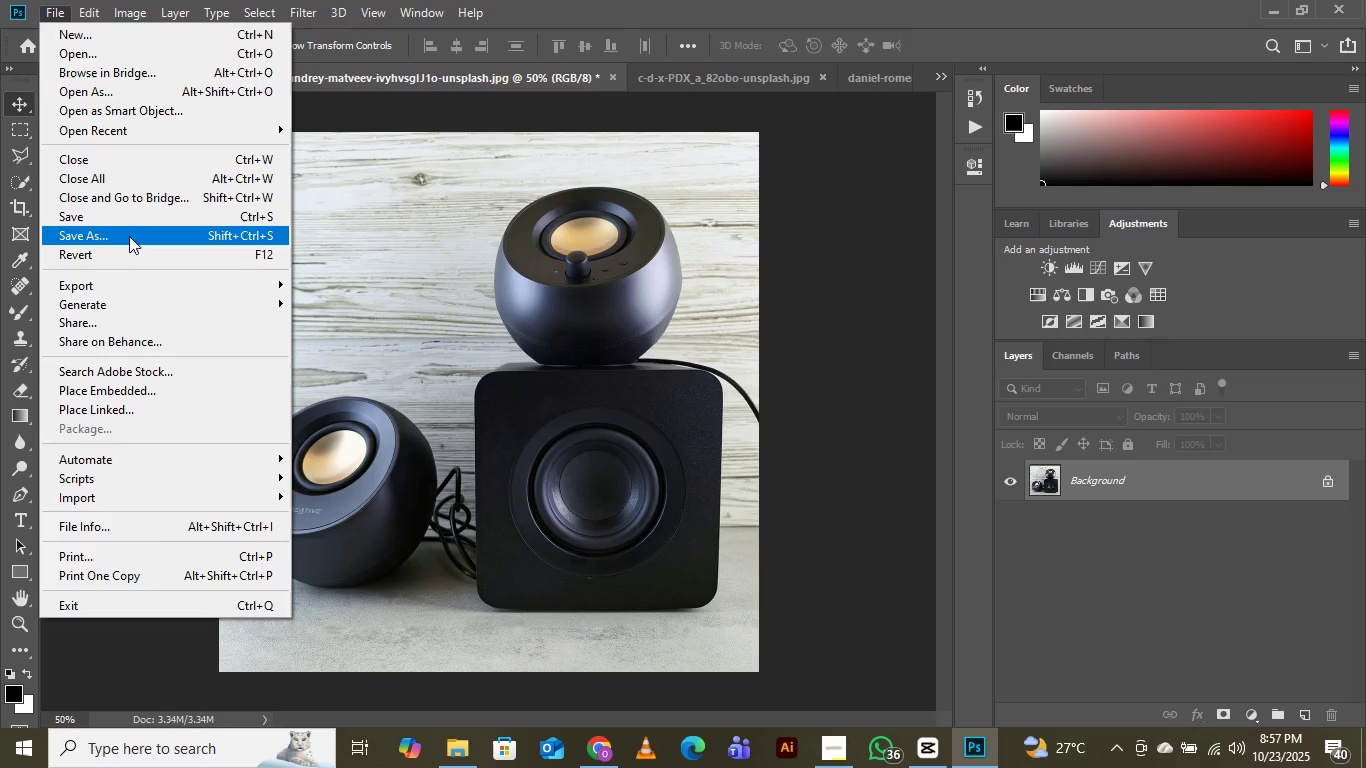 
wait(8.3)
 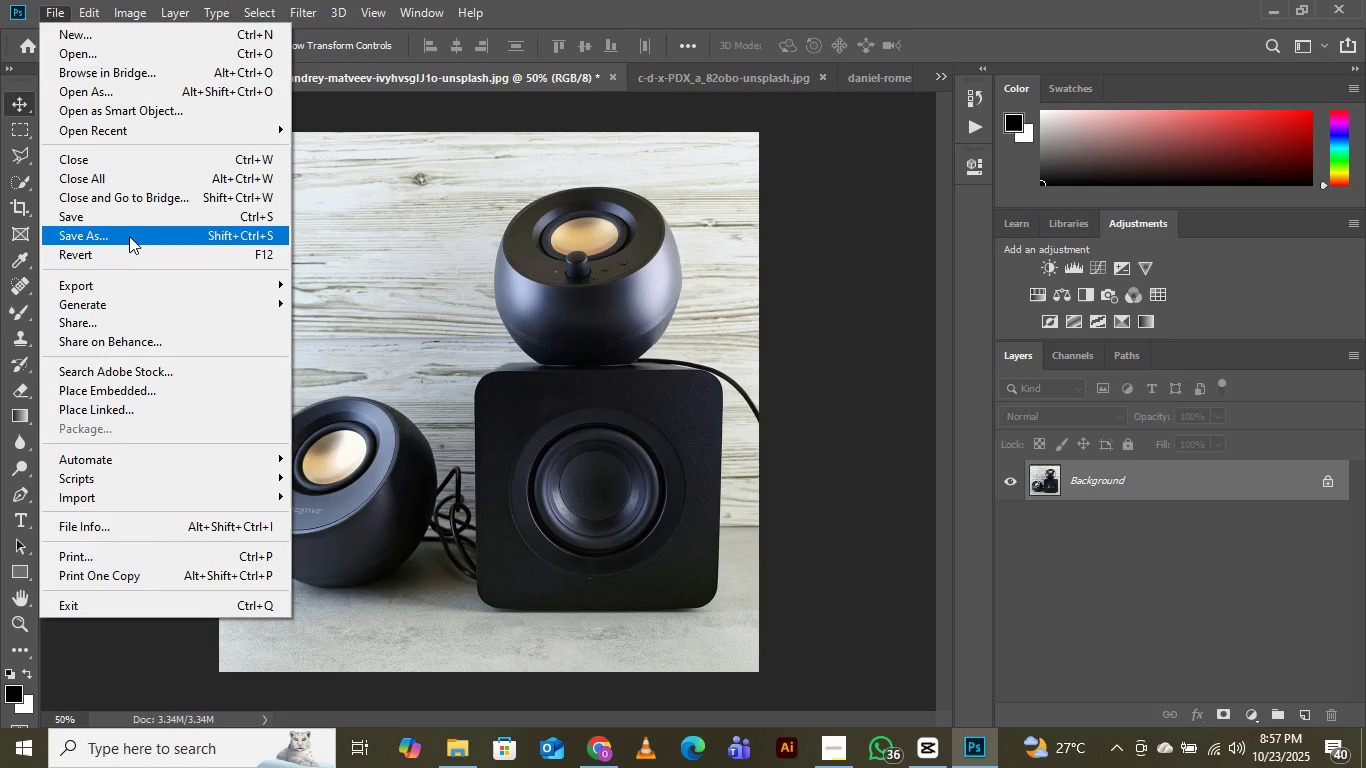 
left_click([360, 298])
 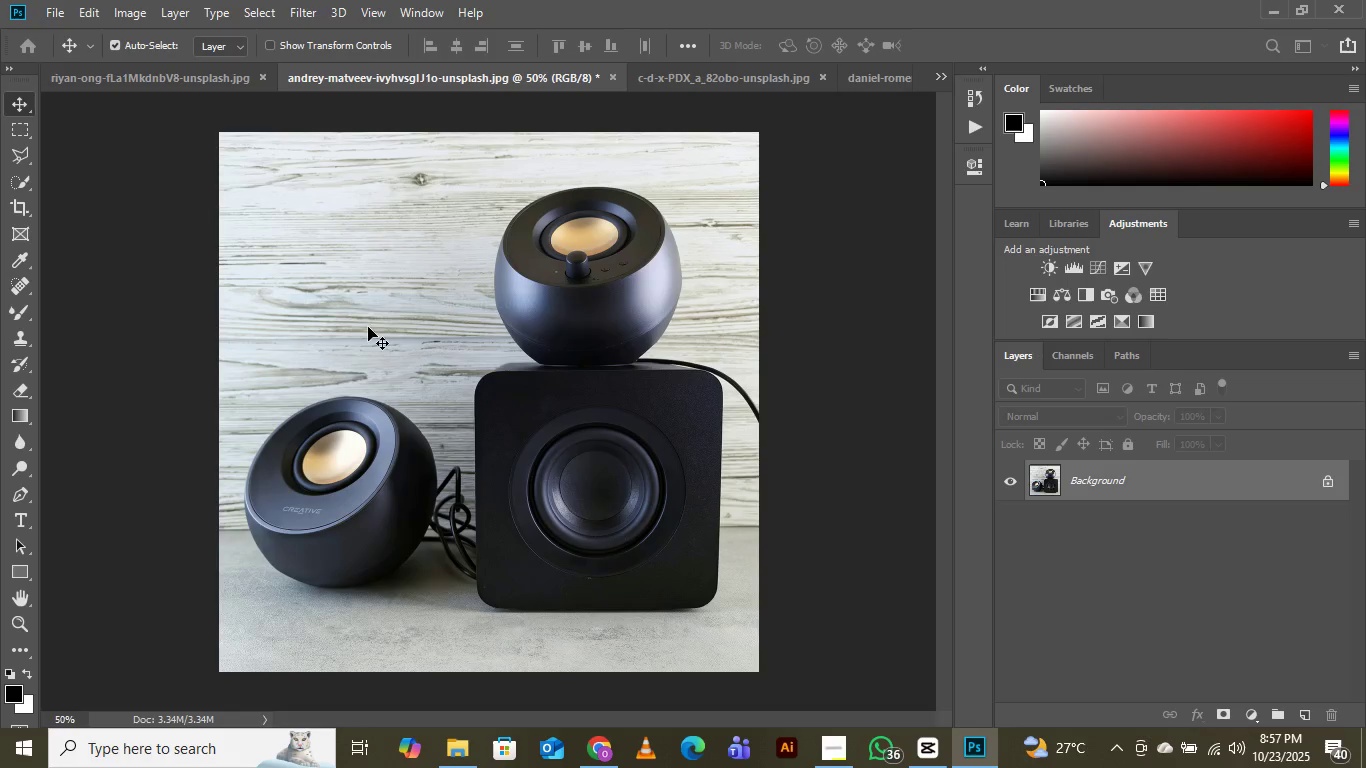 
mouse_move([382, 308])
 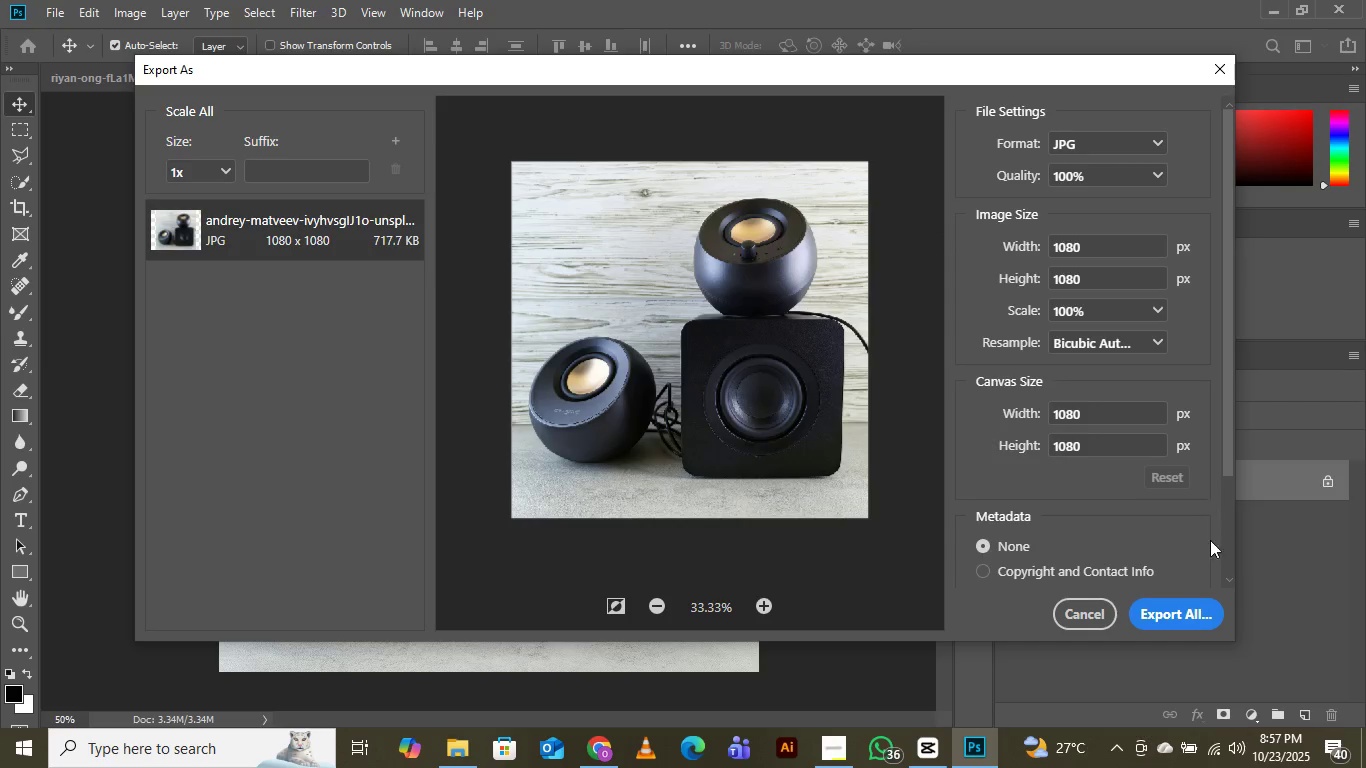 
left_click([1169, 613])
 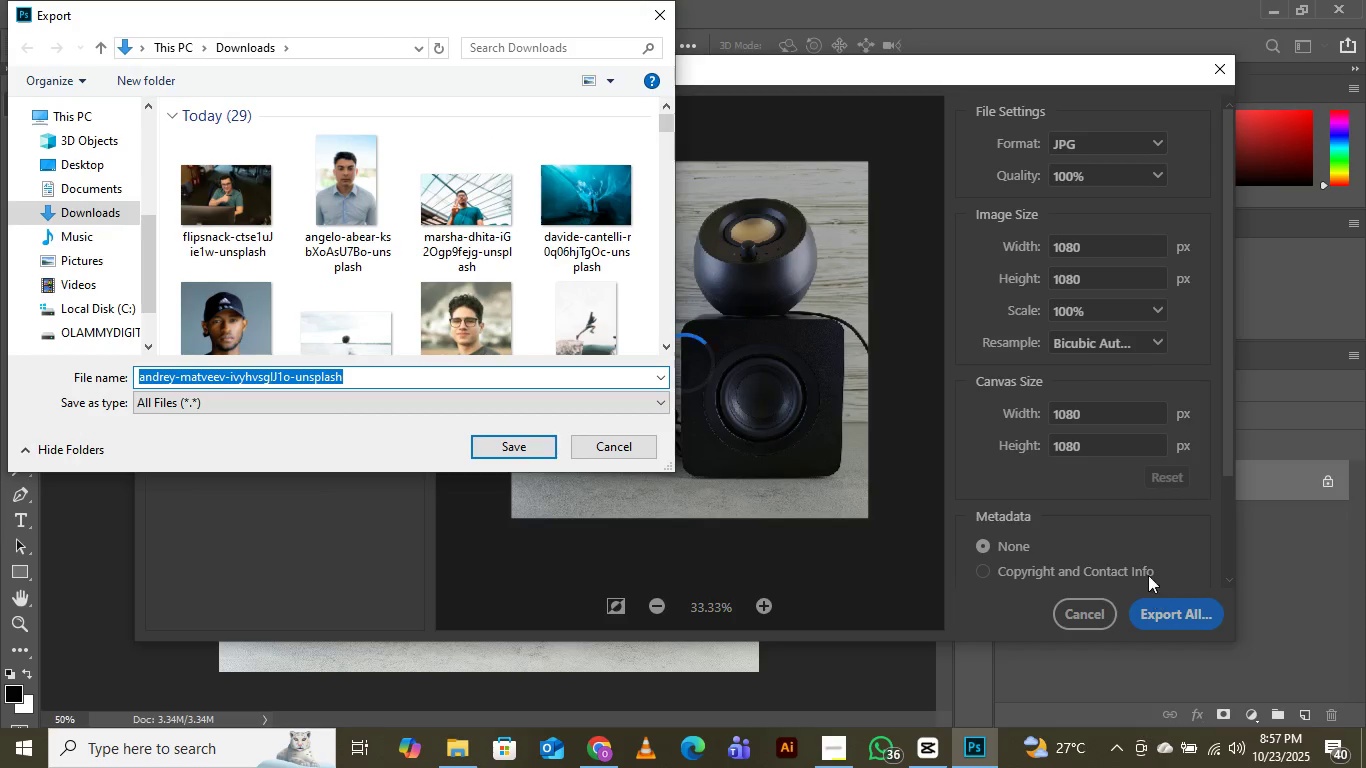 
wait(6.06)
 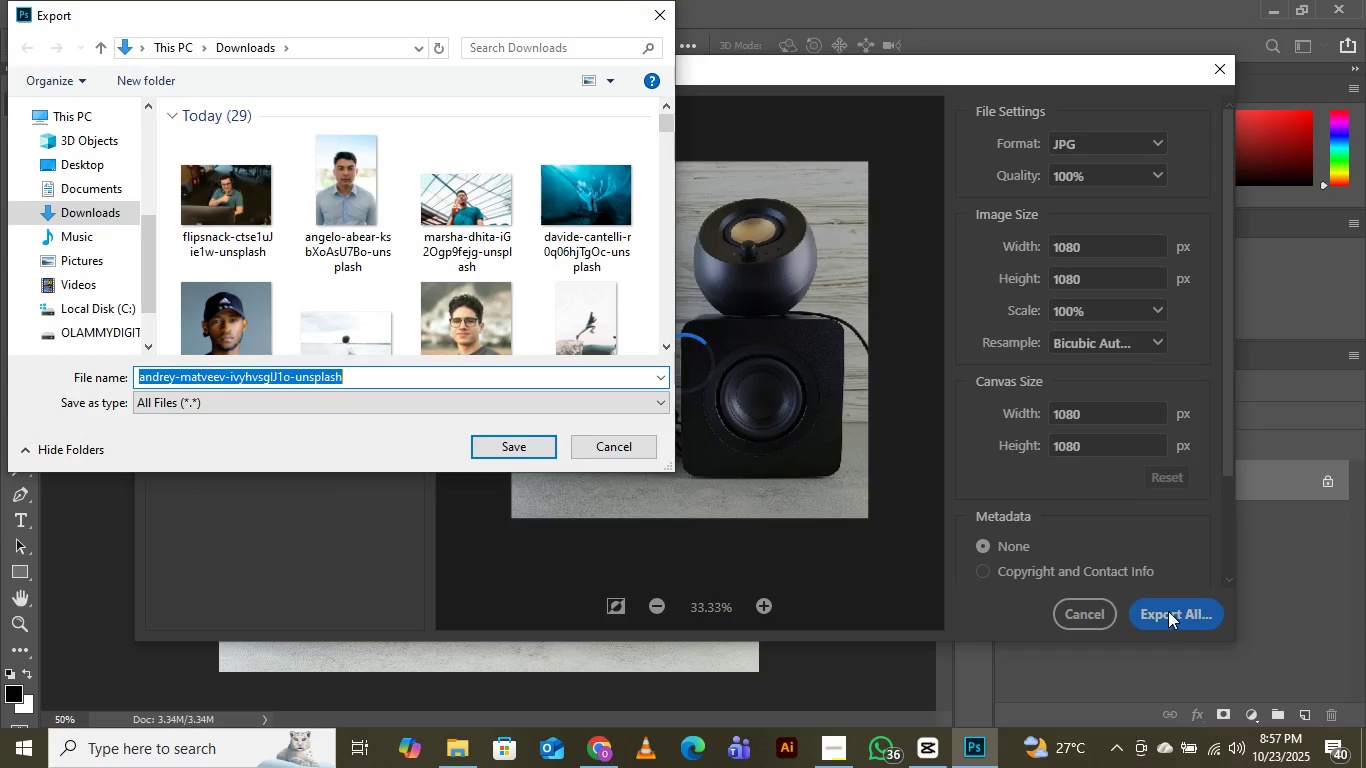 
scroll: coordinate [505, 229], scroll_direction: down, amount: 6.0
 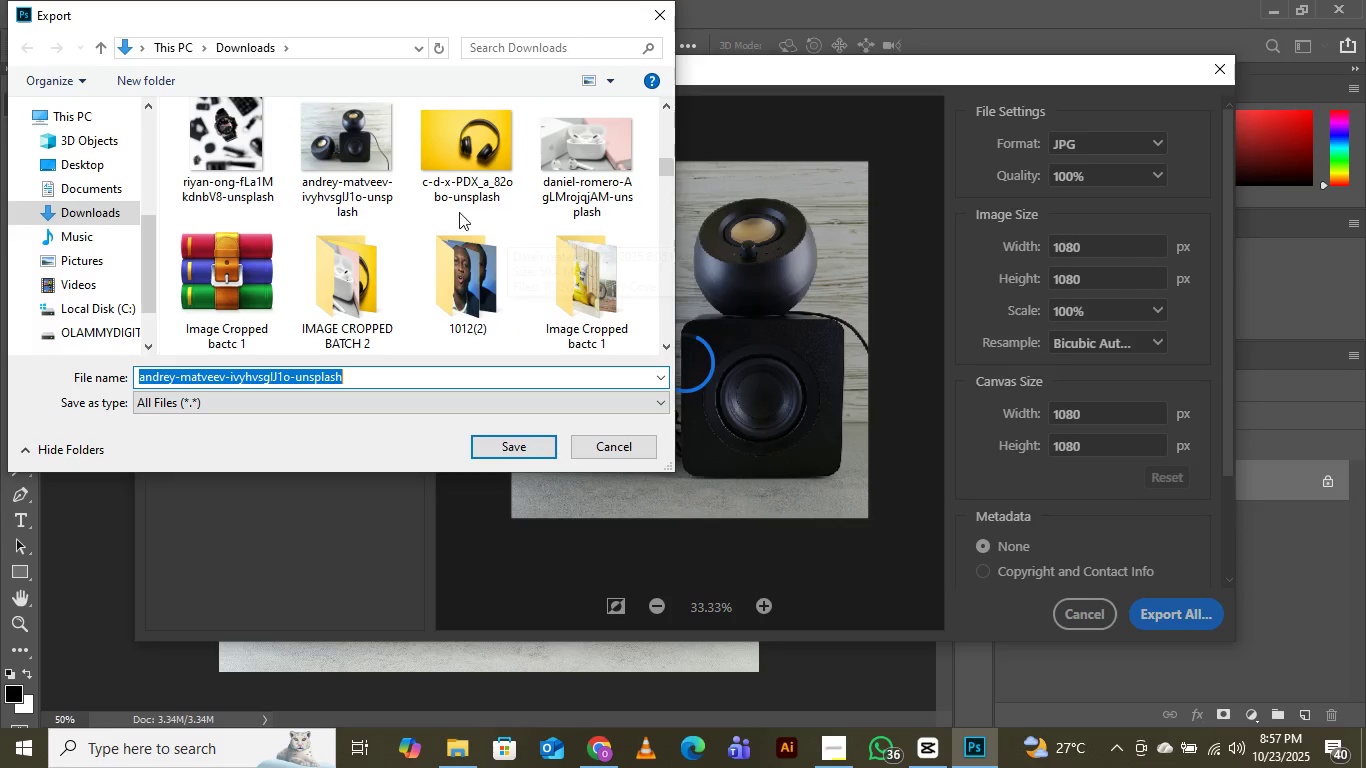 
wait(5.2)
 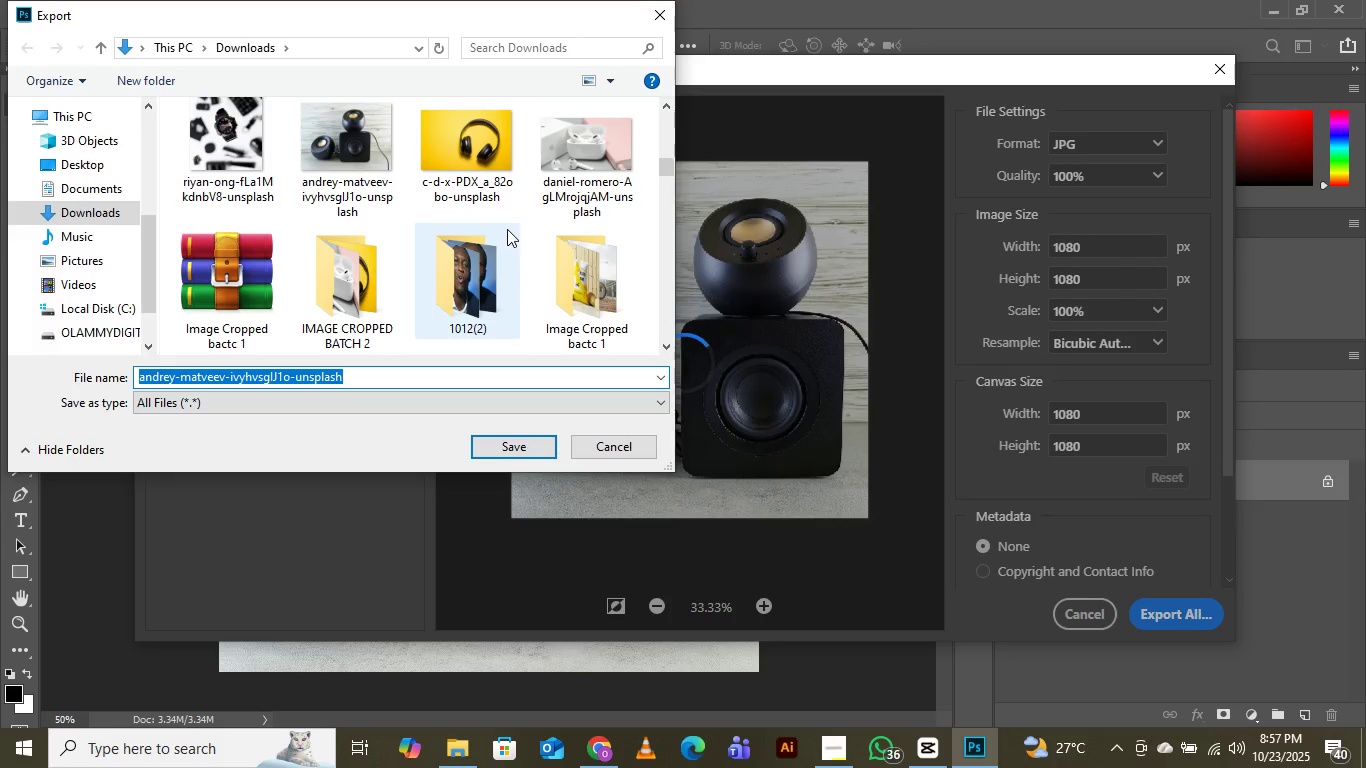 
double_click([358, 278])
 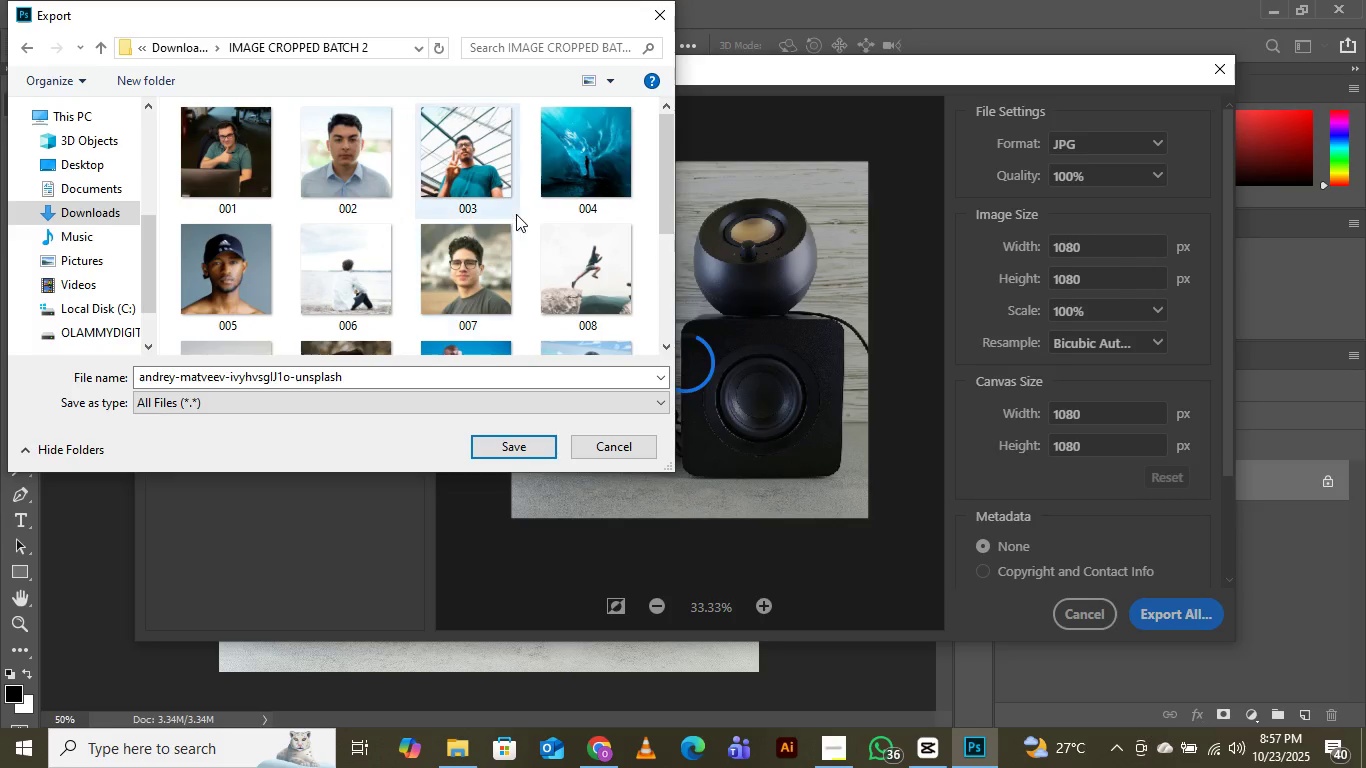 
scroll: coordinate [516, 214], scroll_direction: down, amount: 4.0
 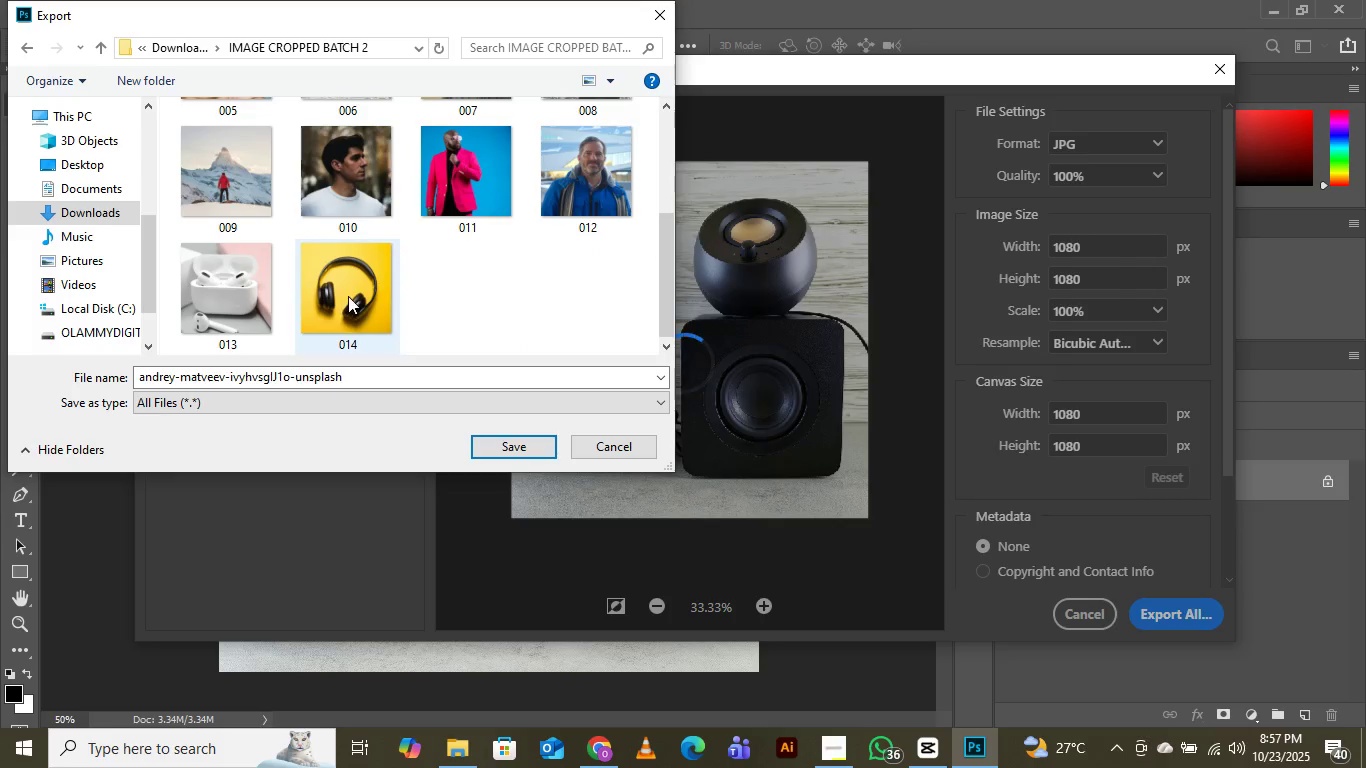 
left_click([348, 296])
 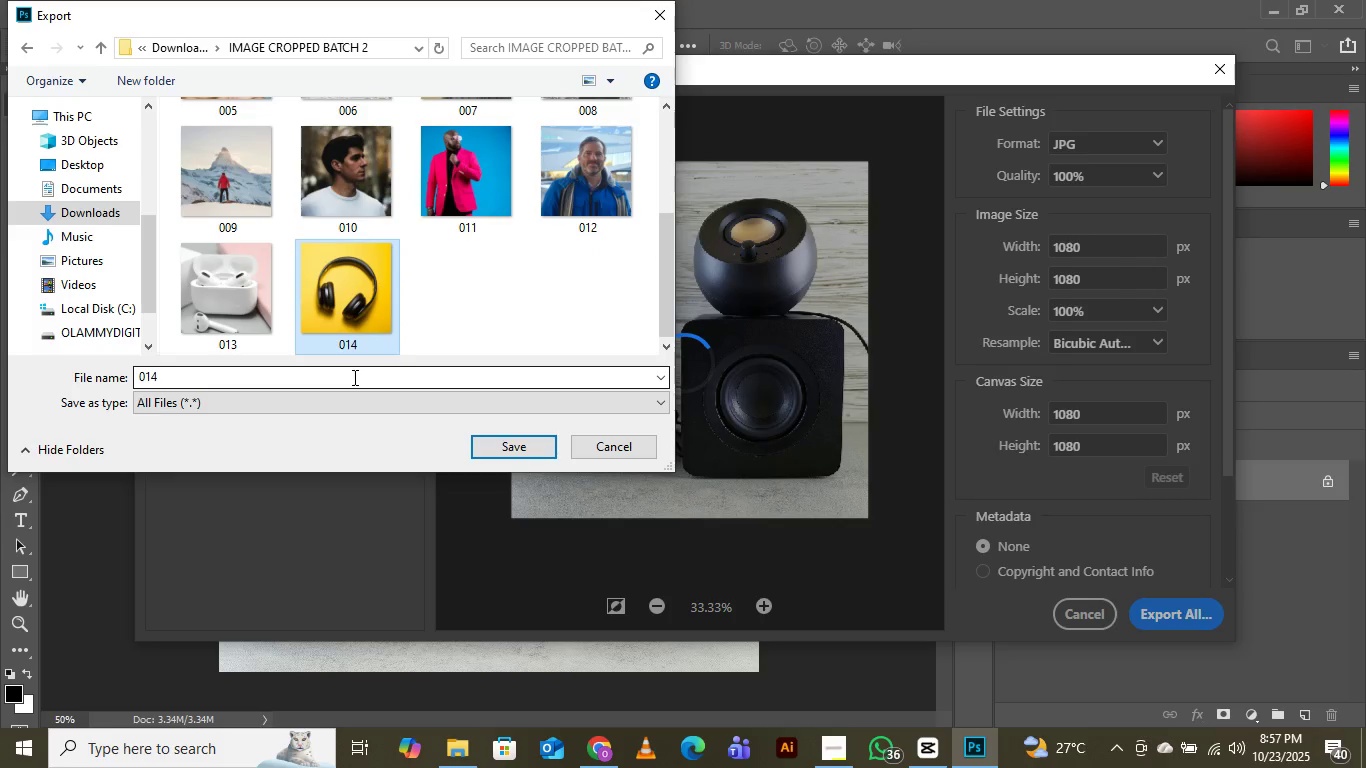 
left_click([353, 377])
 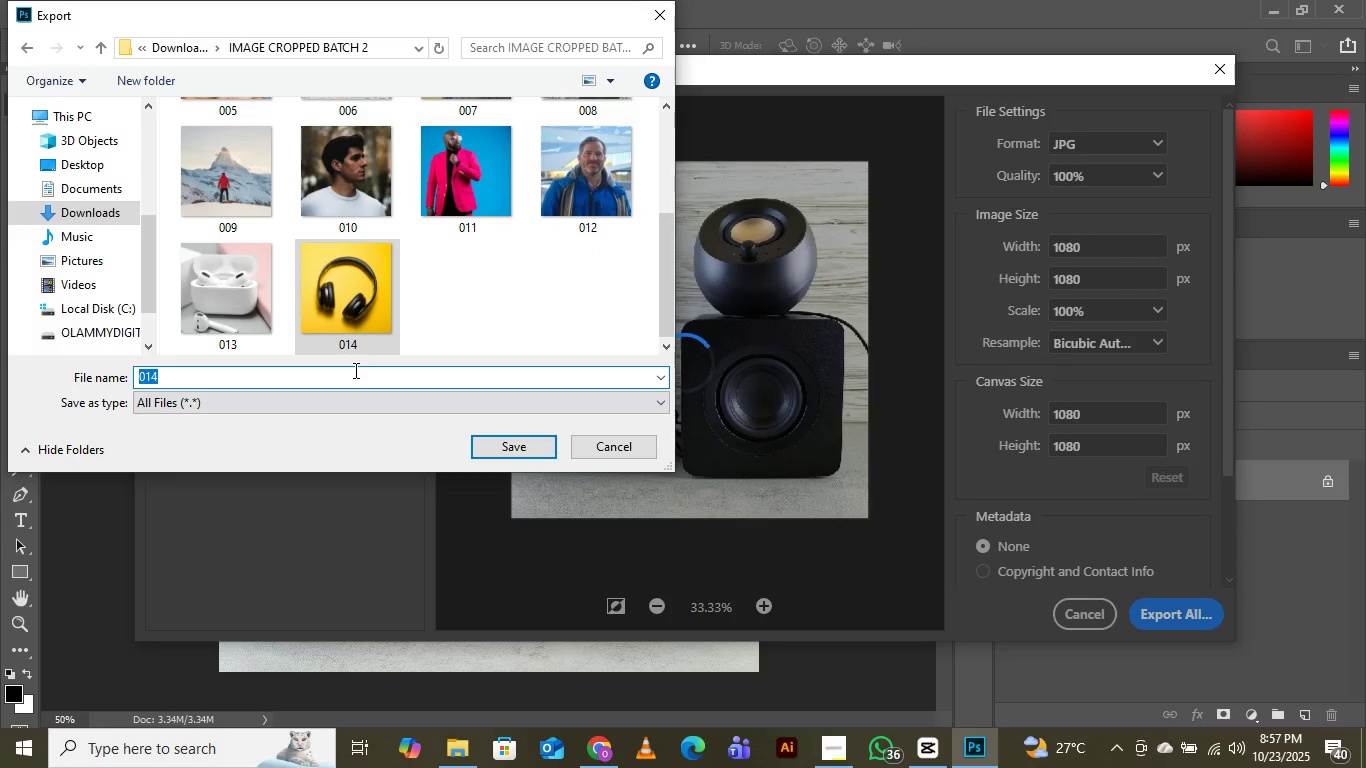 
key(ArrowRight)
 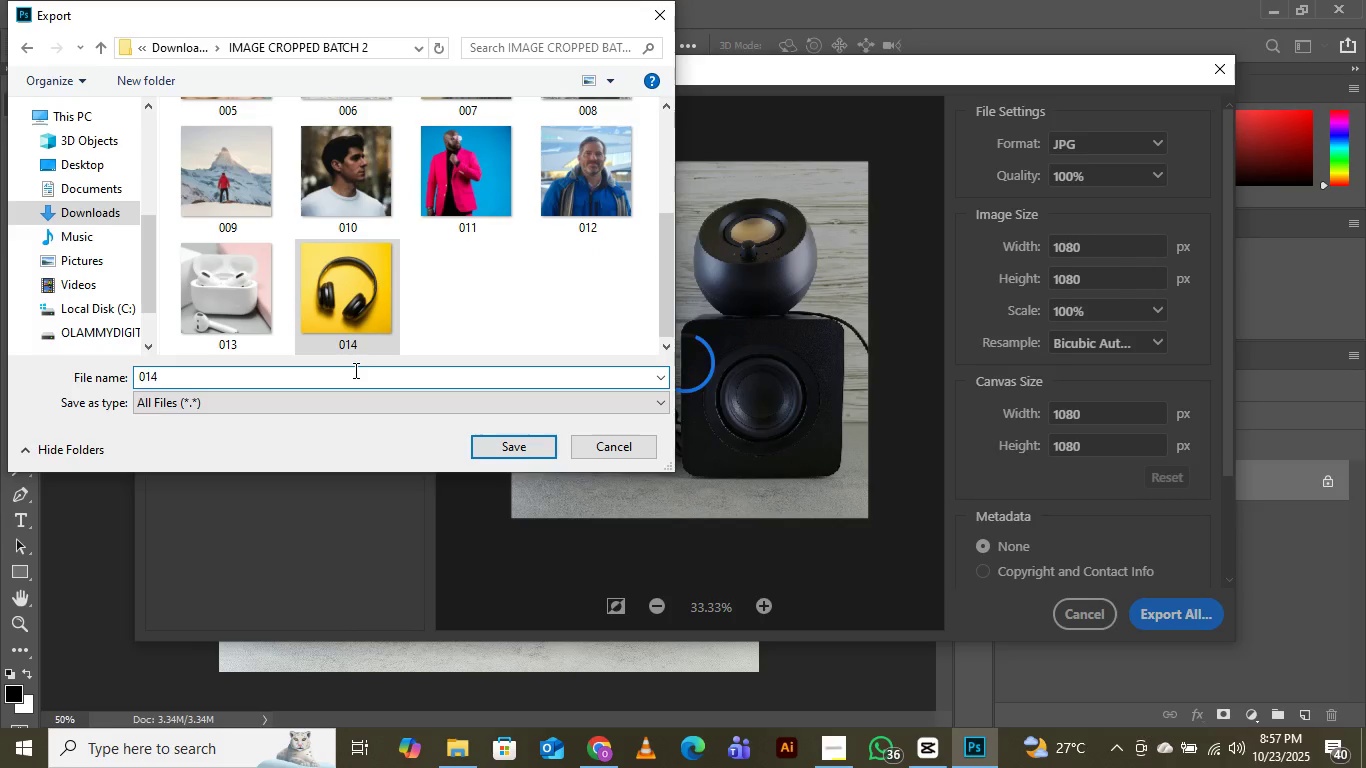 
key(Backspace)
 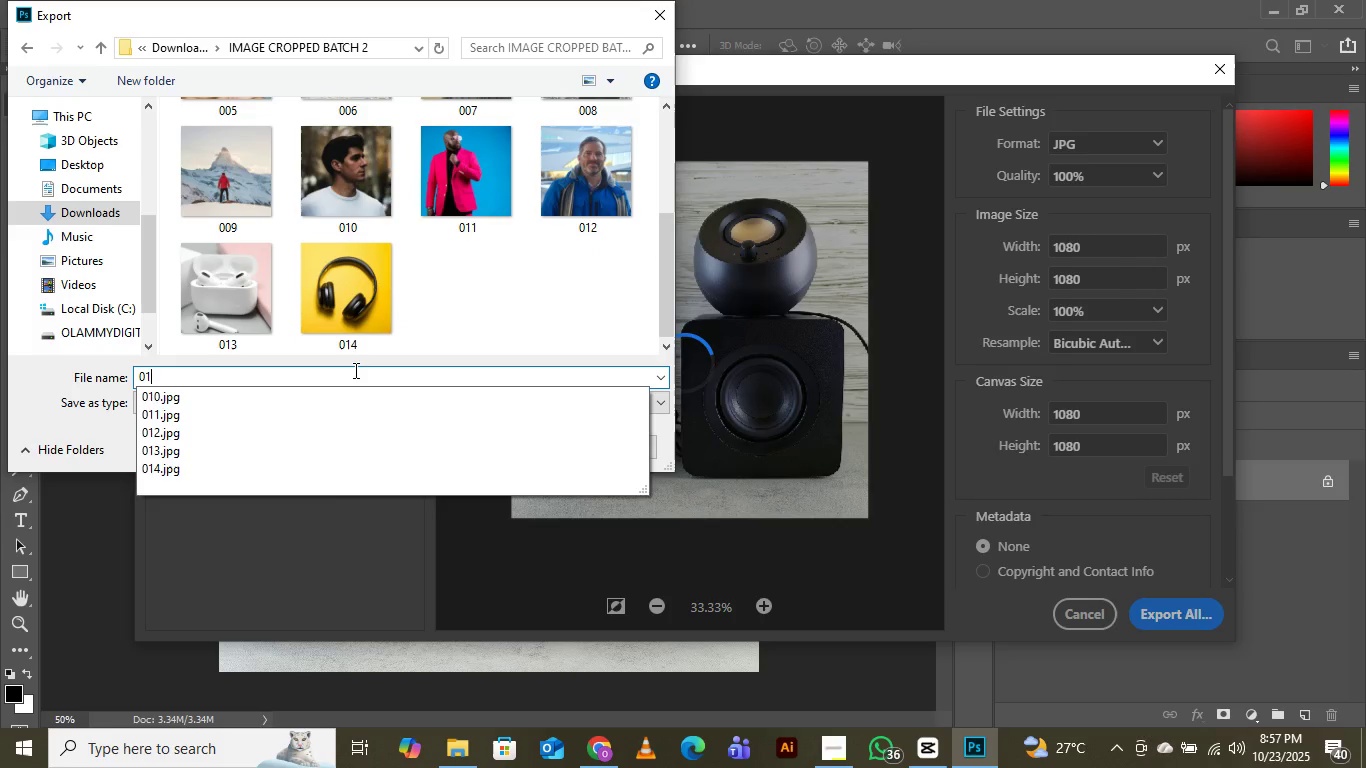 
key(5)
 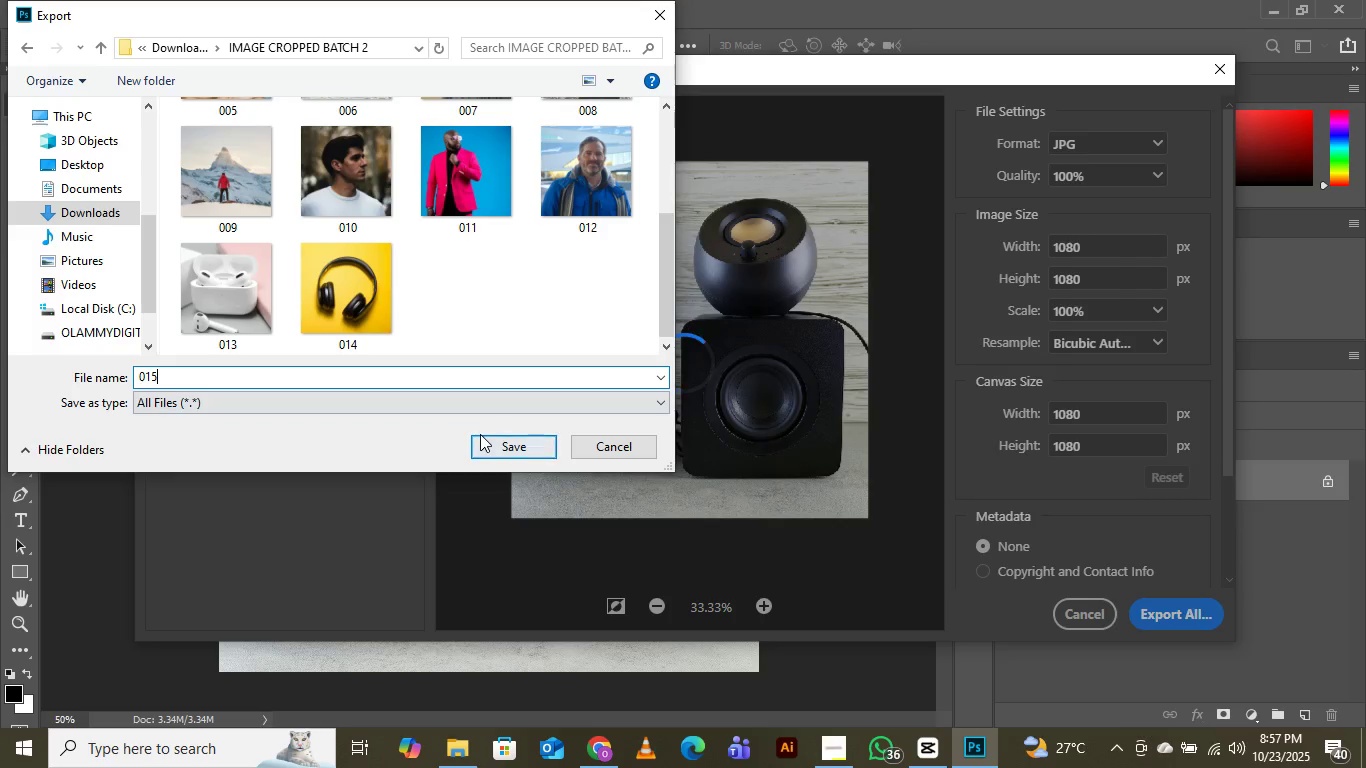 
left_click([482, 439])
 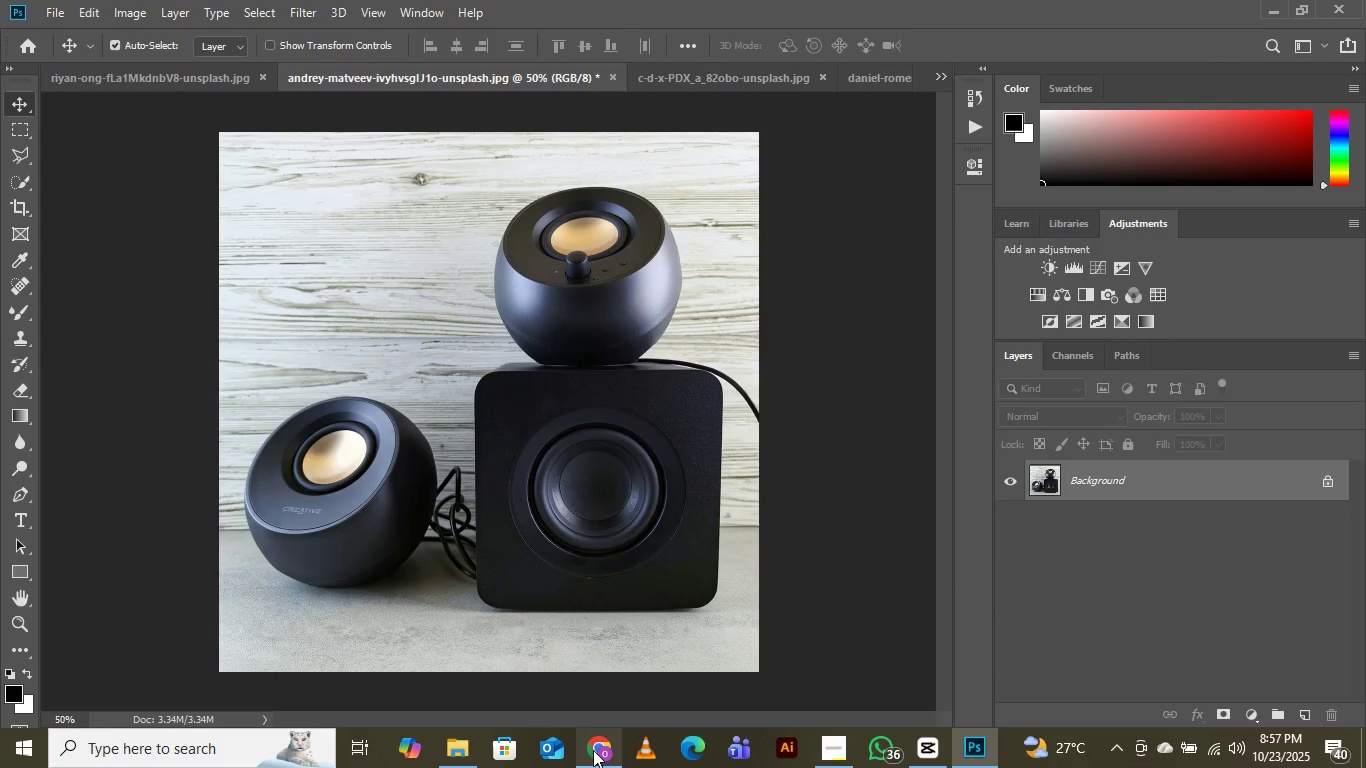 
left_click([829, 753])
 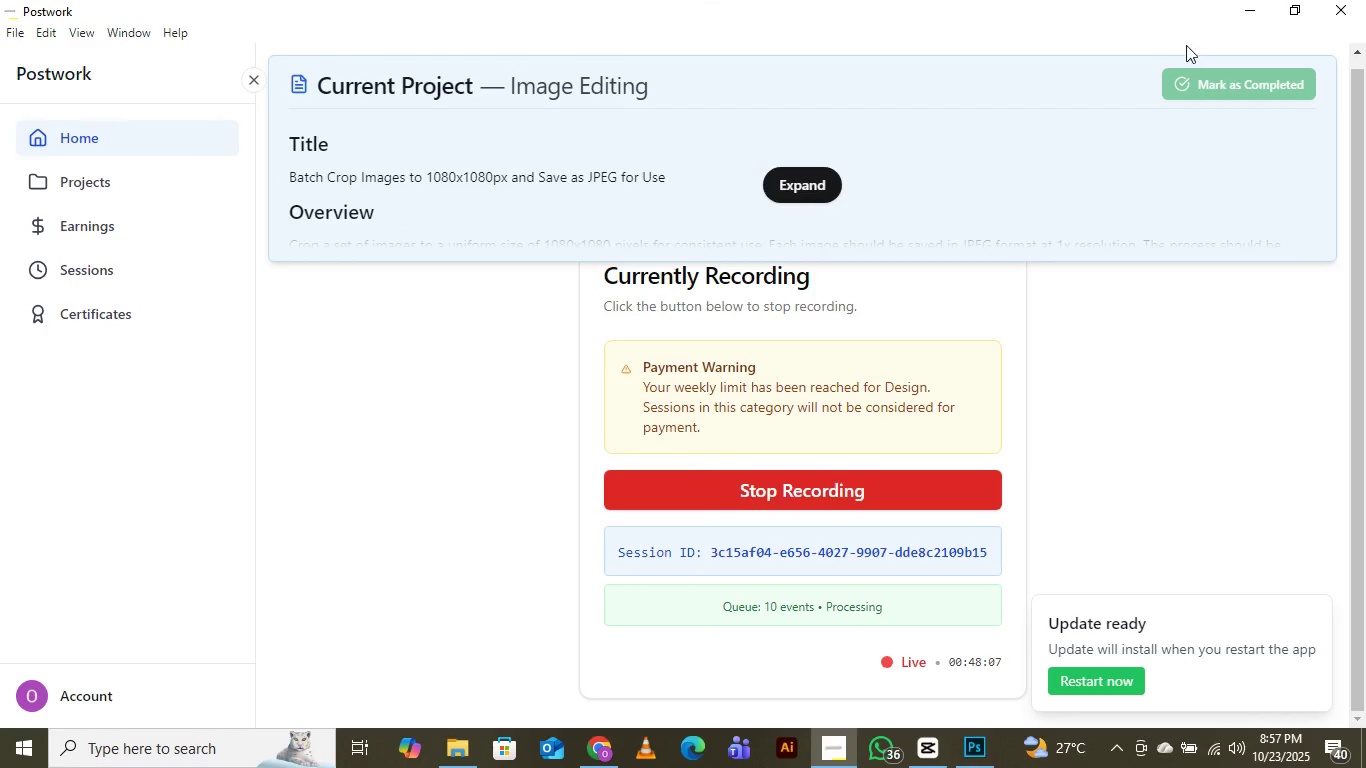 
left_click([1243, 5])
 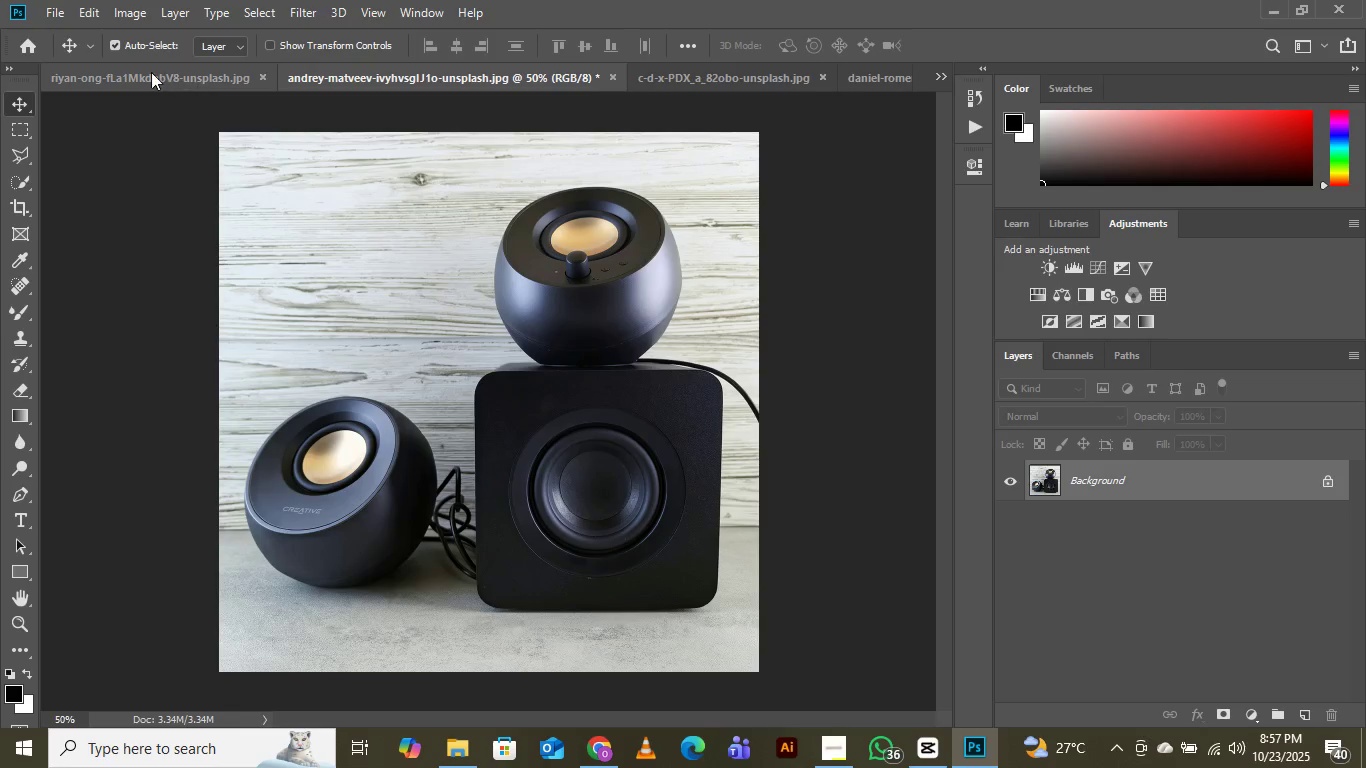 
left_click([151, 72])
 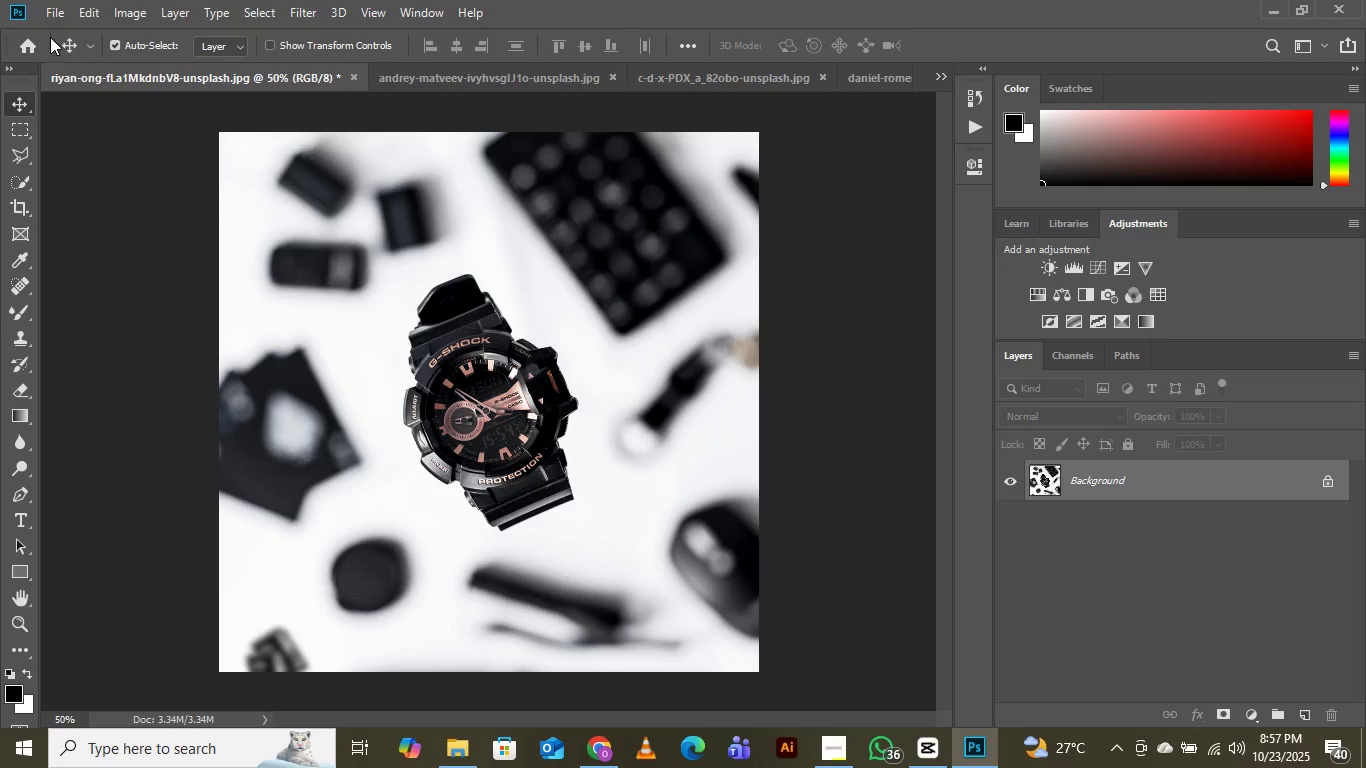 
left_click([51, 14])
 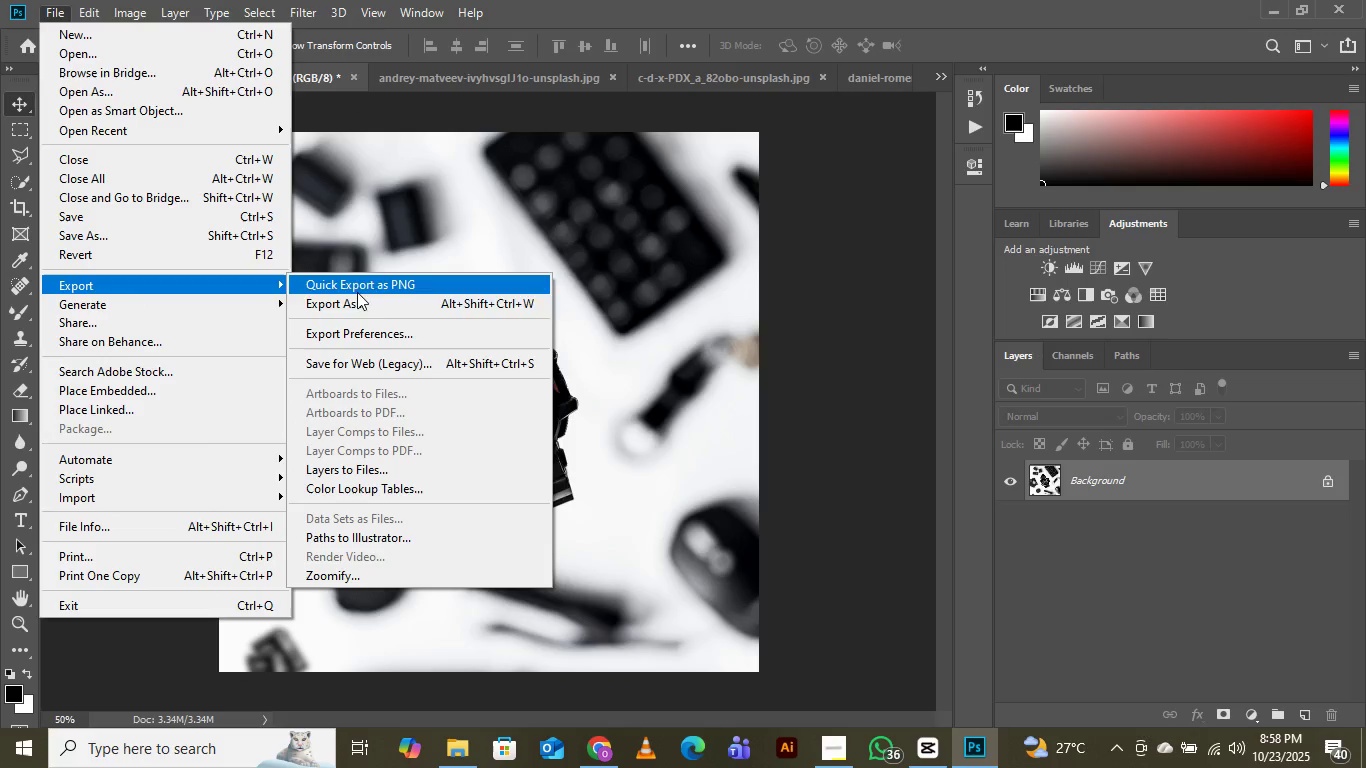 
left_click([365, 311])
 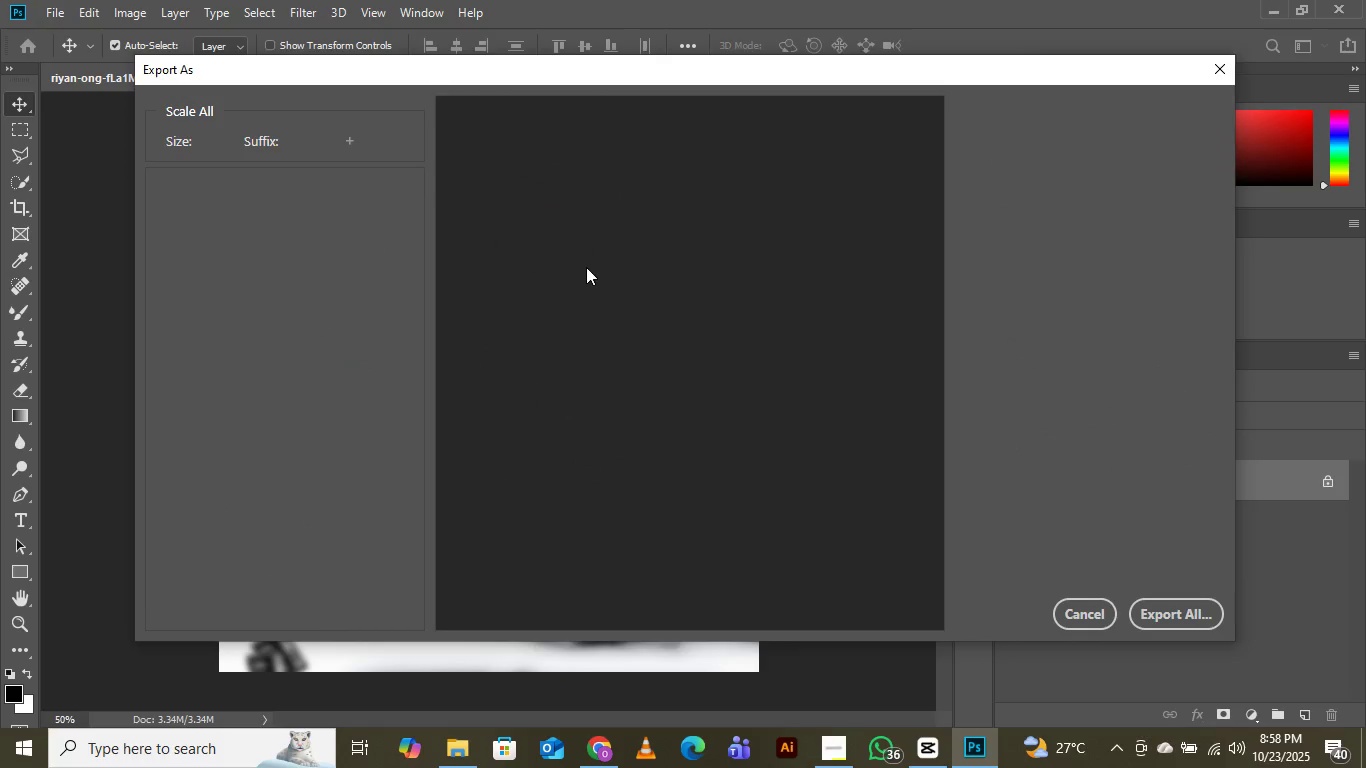 
mouse_move([318, 211])
 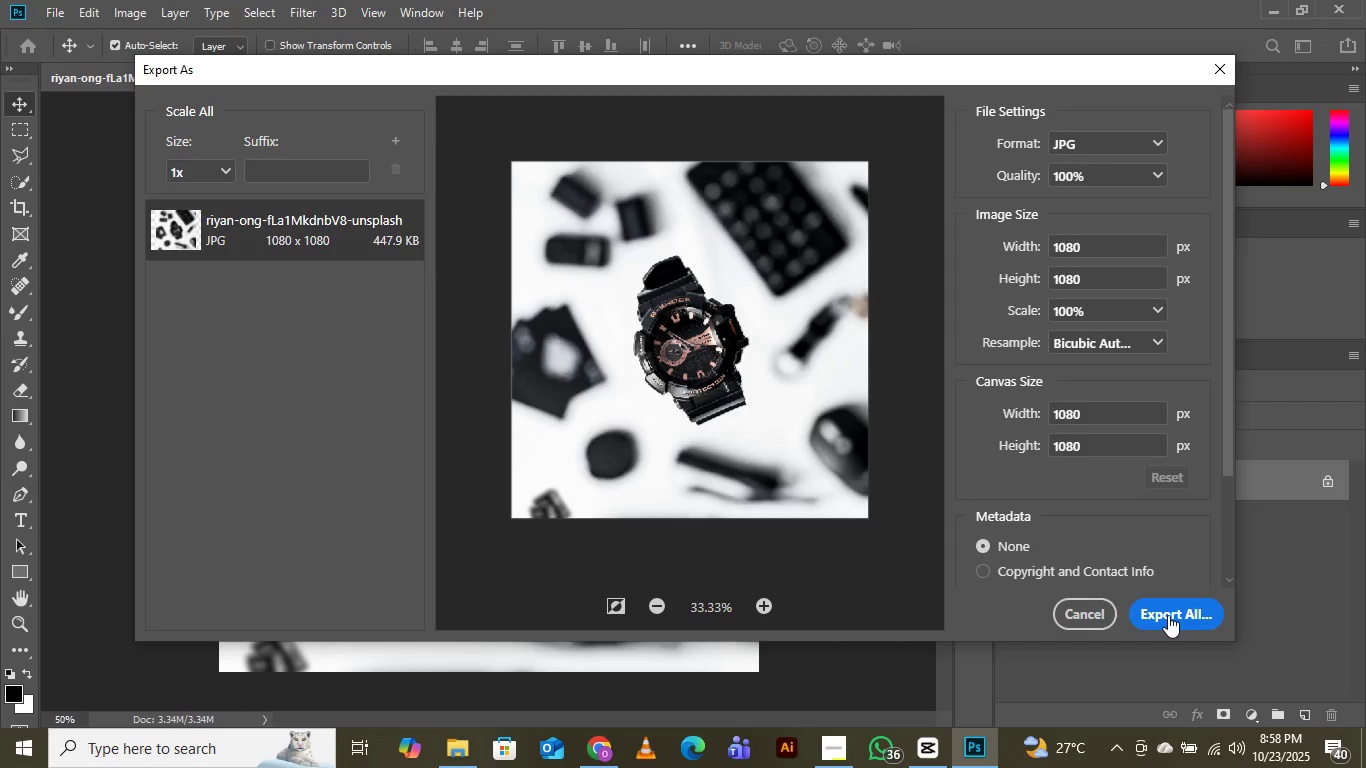 
wait(8.85)
 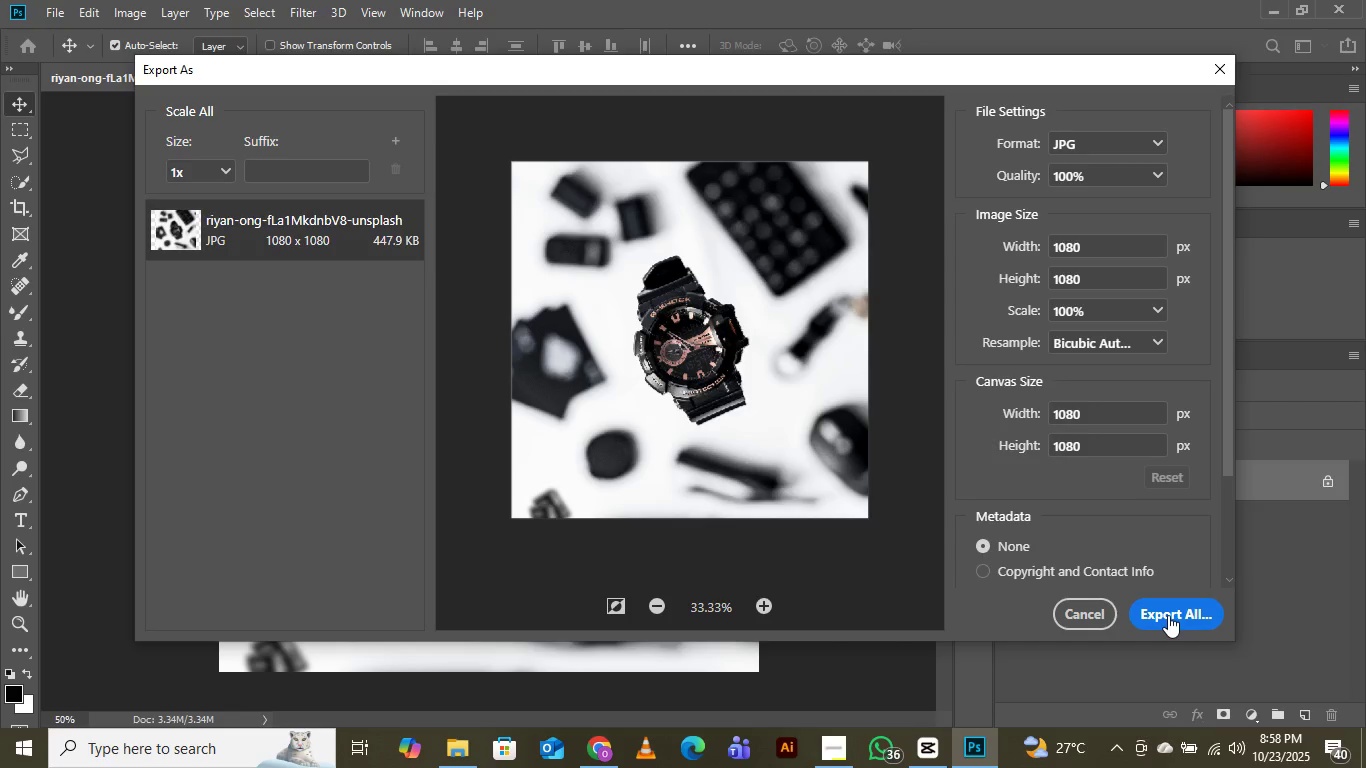 
left_click([1168, 615])
 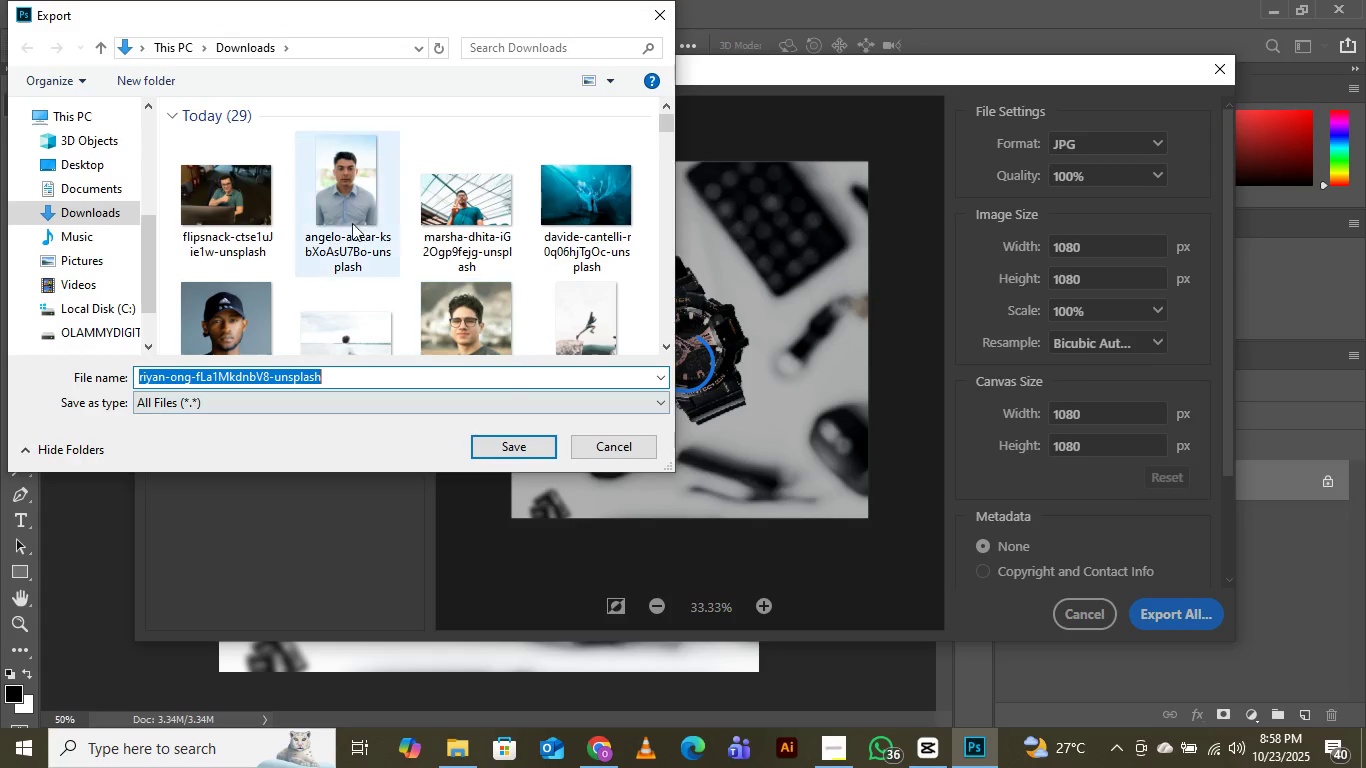 
scroll: coordinate [387, 177], scroll_direction: down, amount: 7.0
 